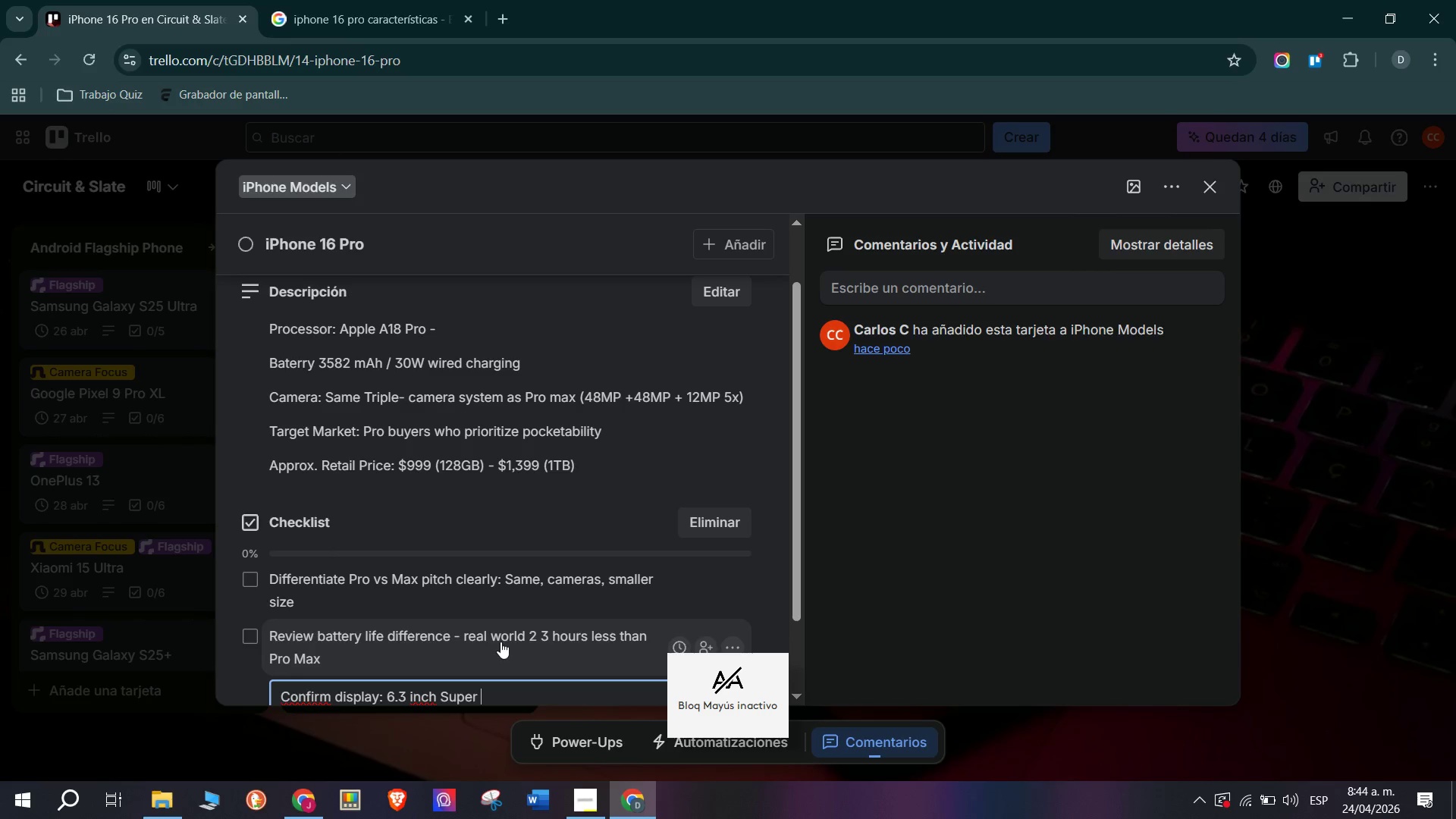 
key(Enter)
 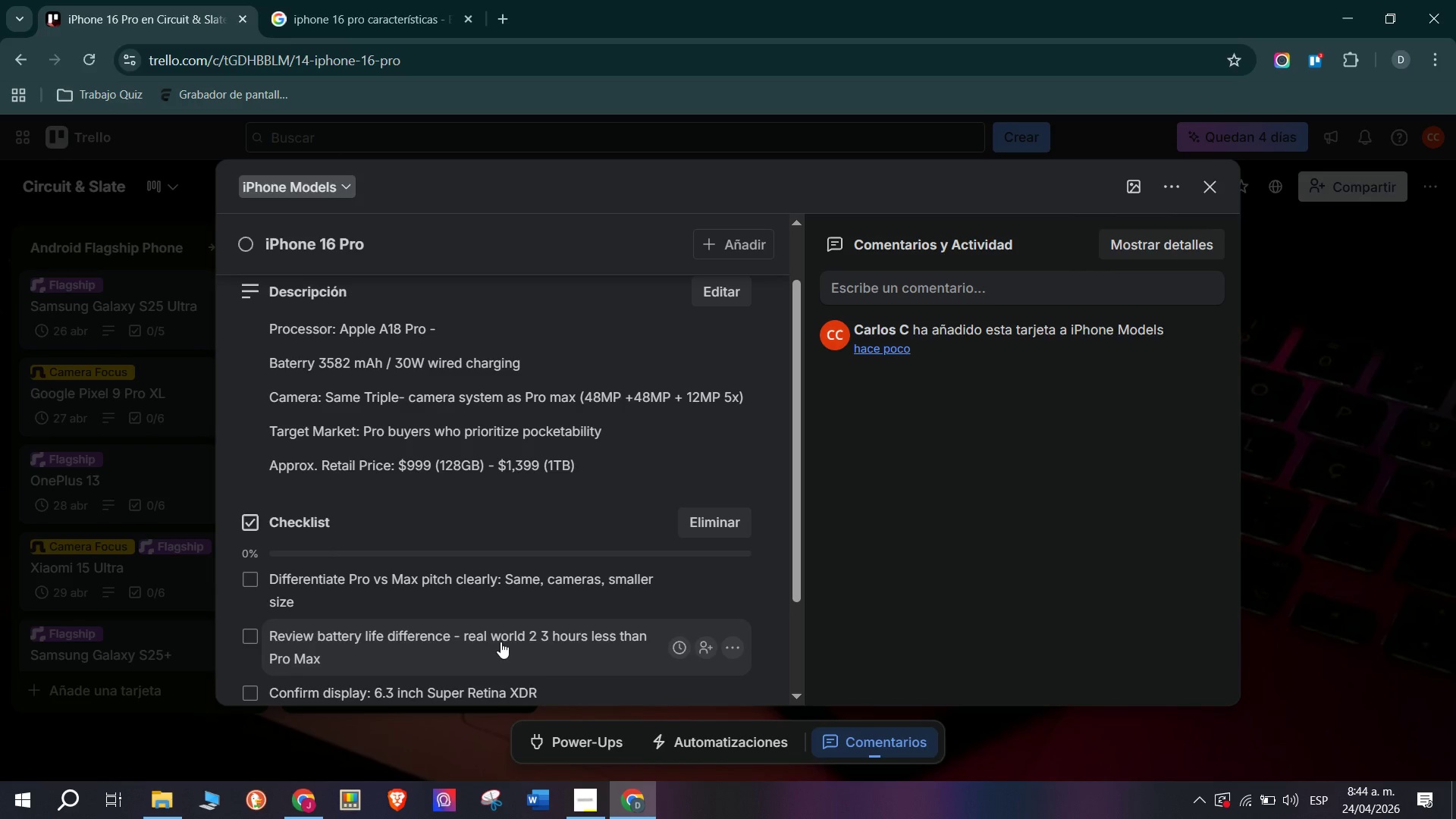 
type(Document pros> full pro fear)
key(Backspace)
type(tures, more pocke)
 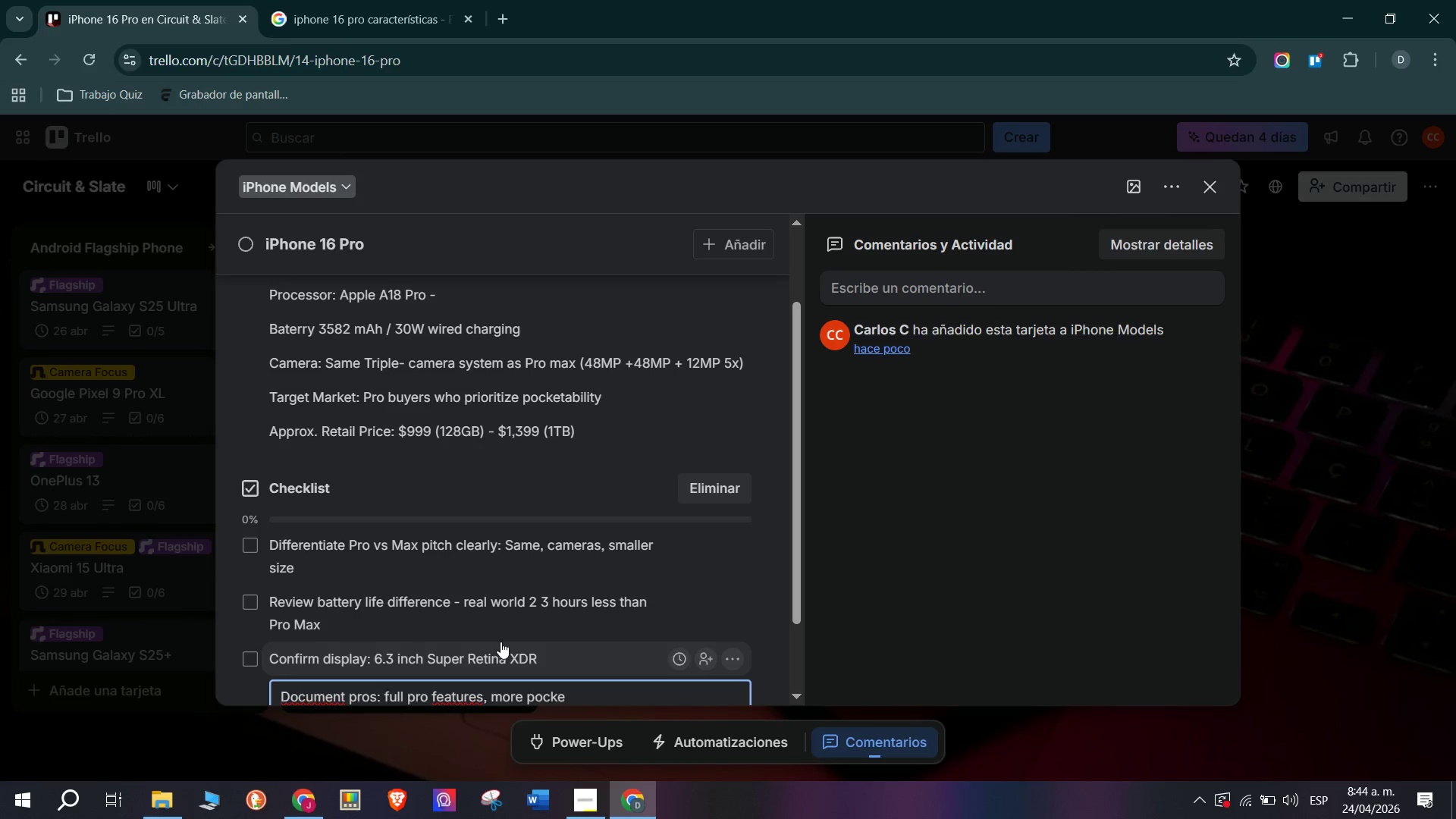 
wait(5.05)
 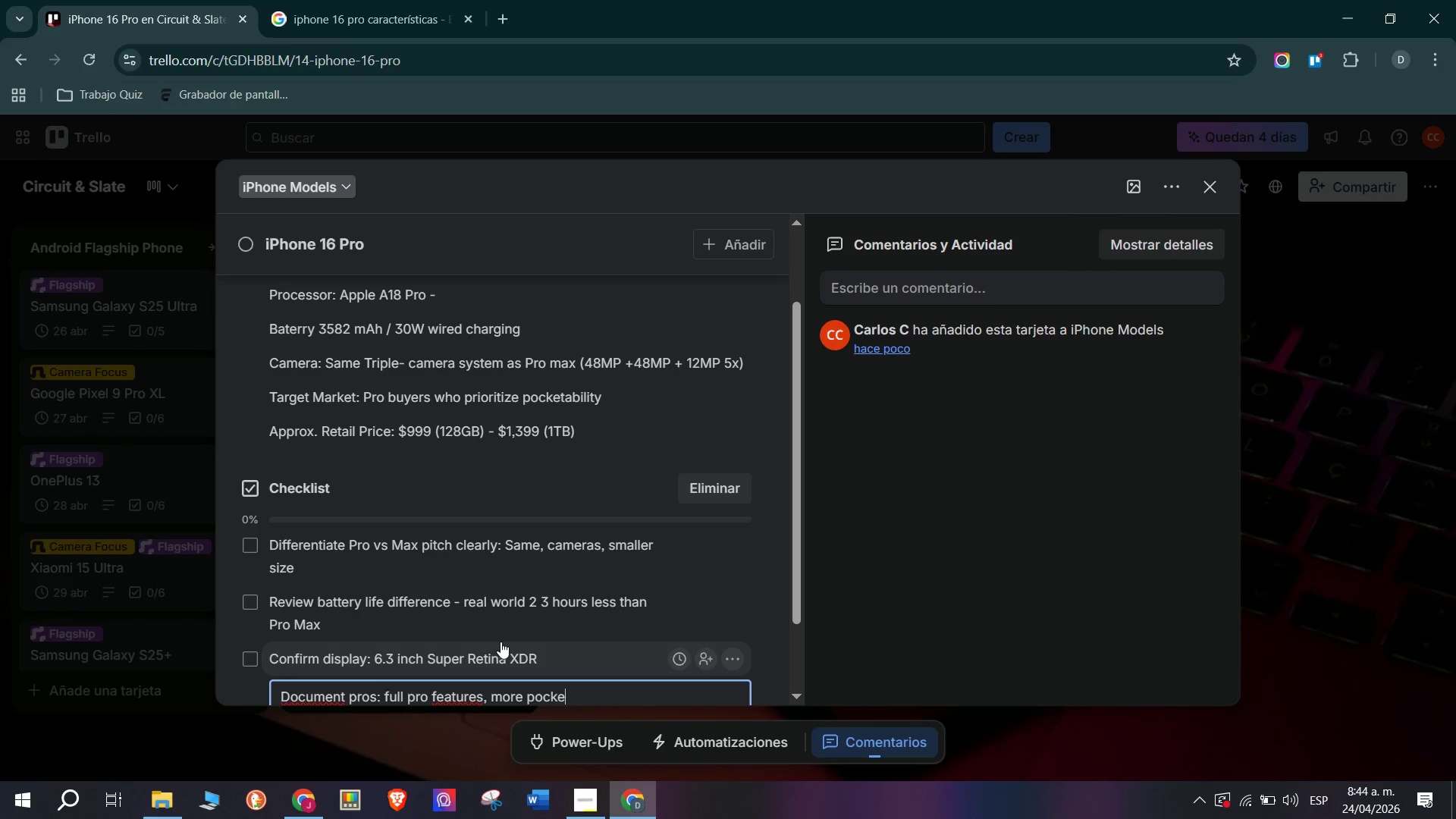 
type(table)
 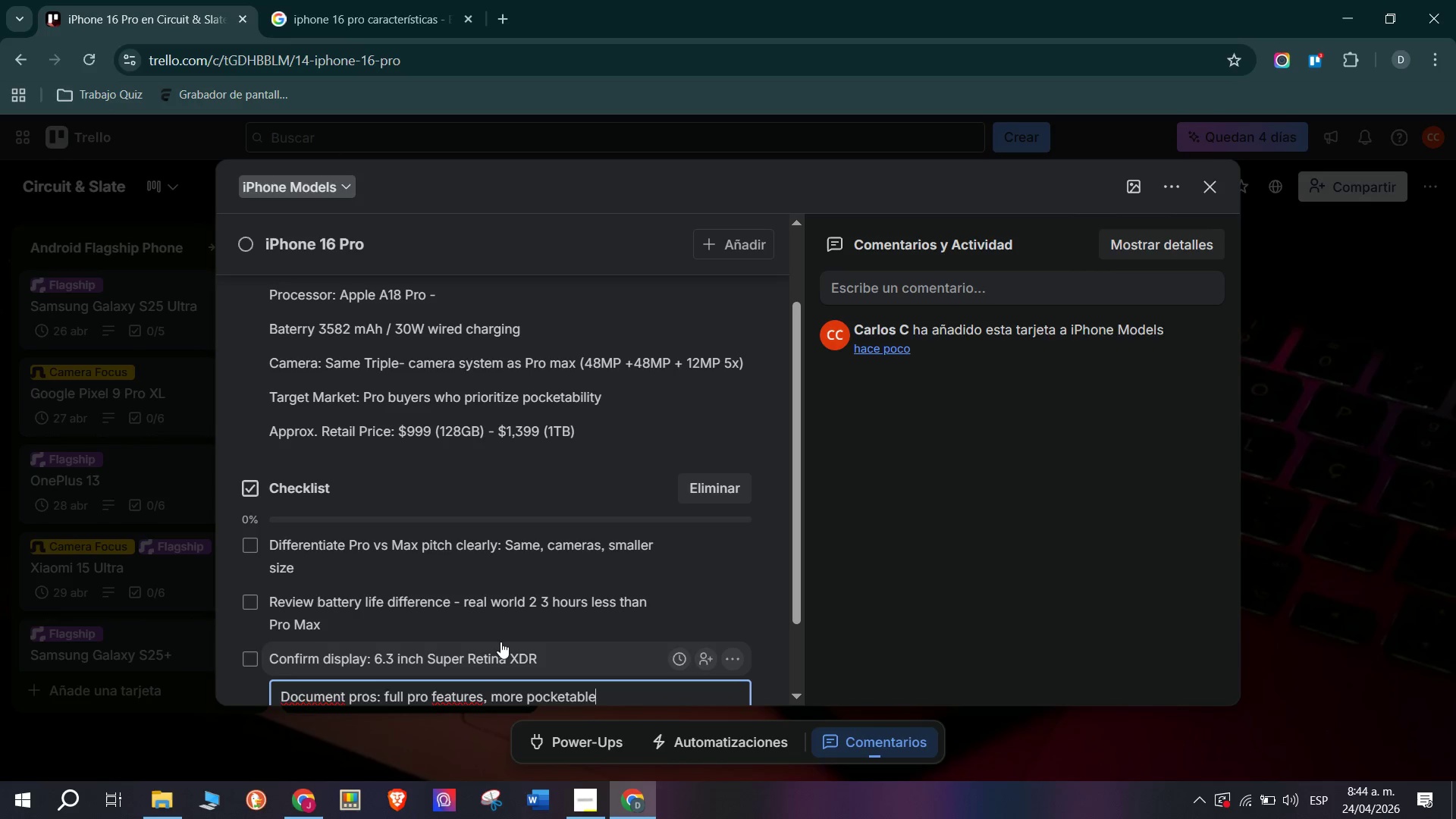 
type(, $200 less than pro maz)
 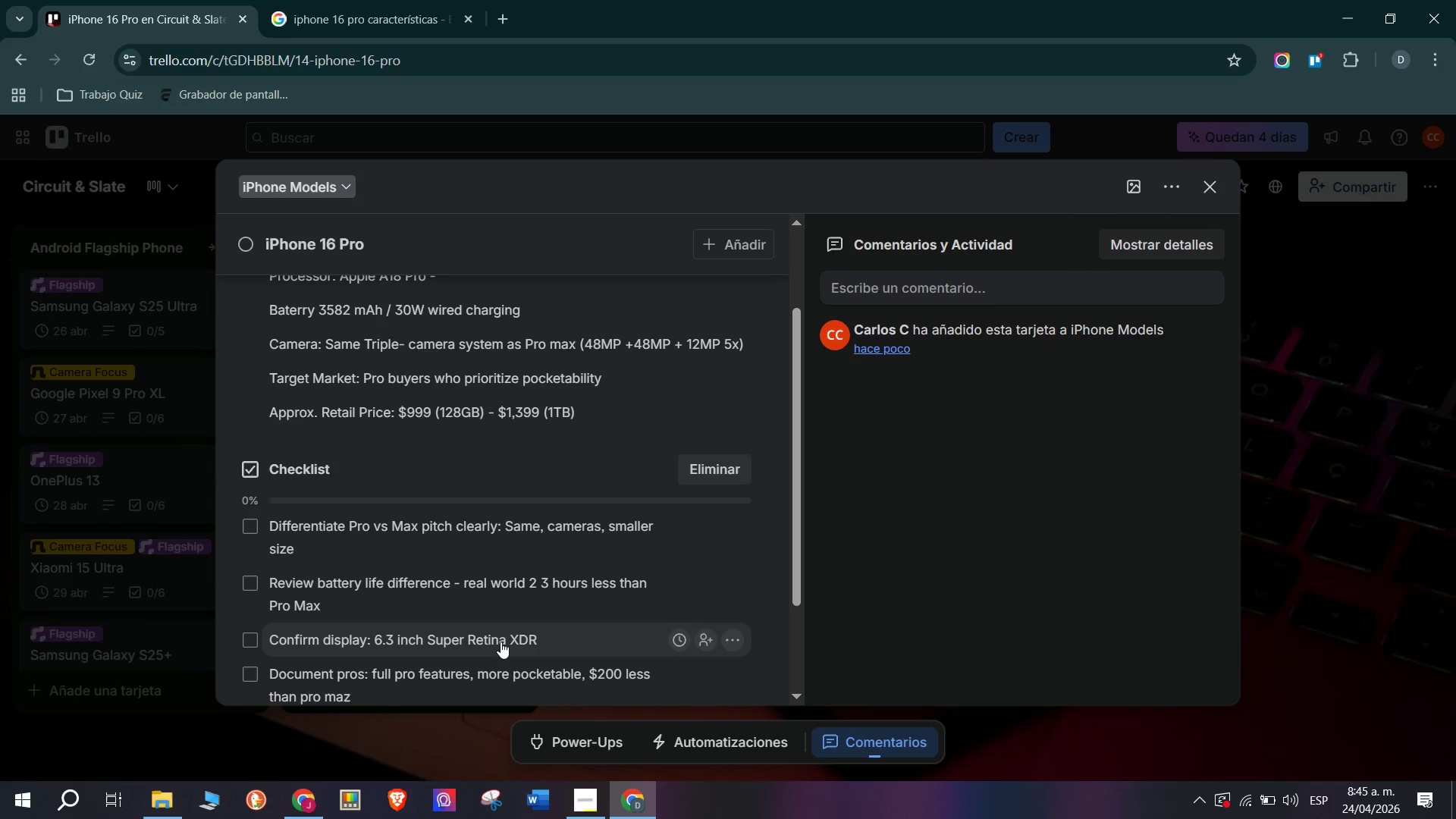 
 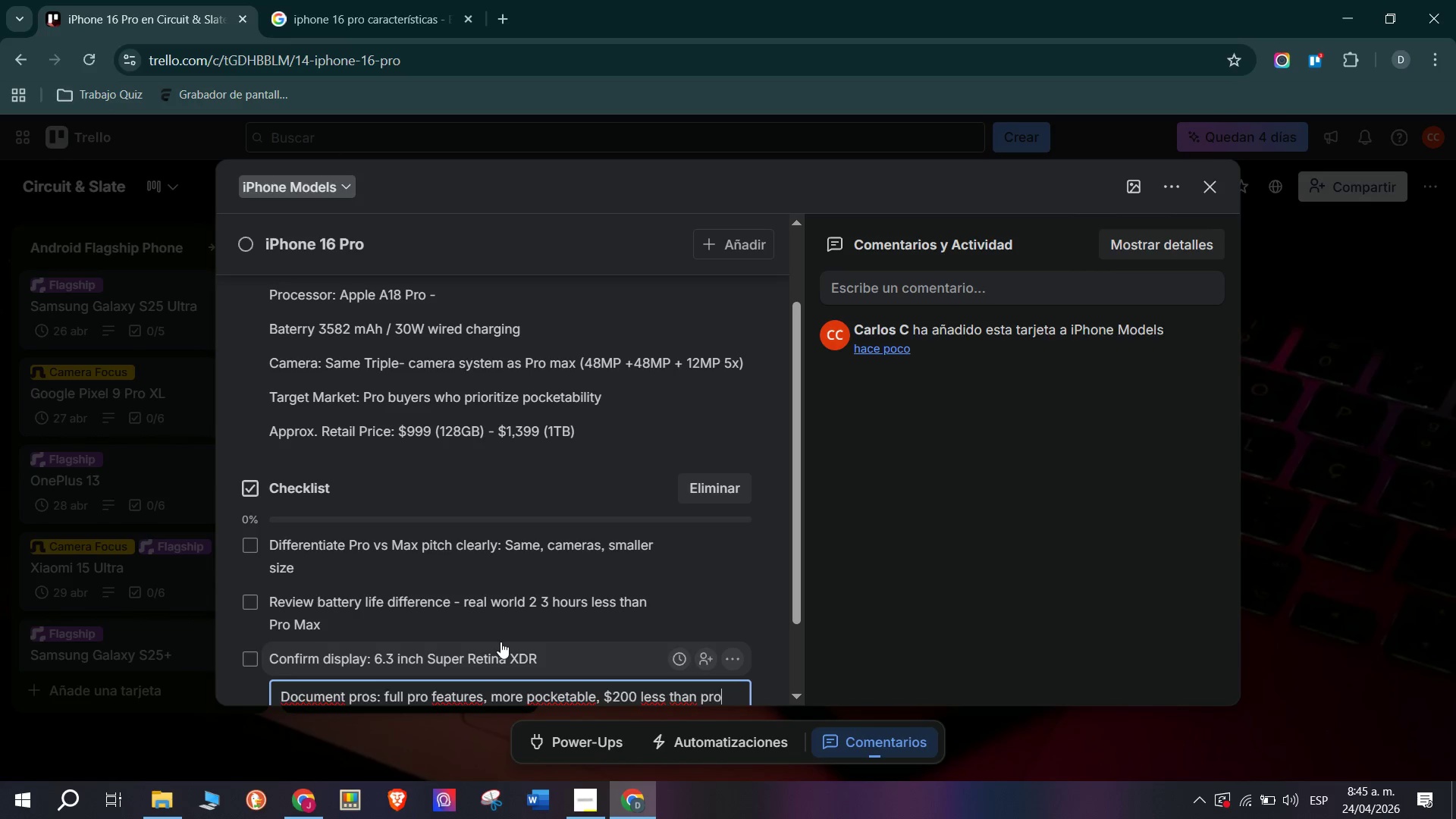 
key(Enter)
 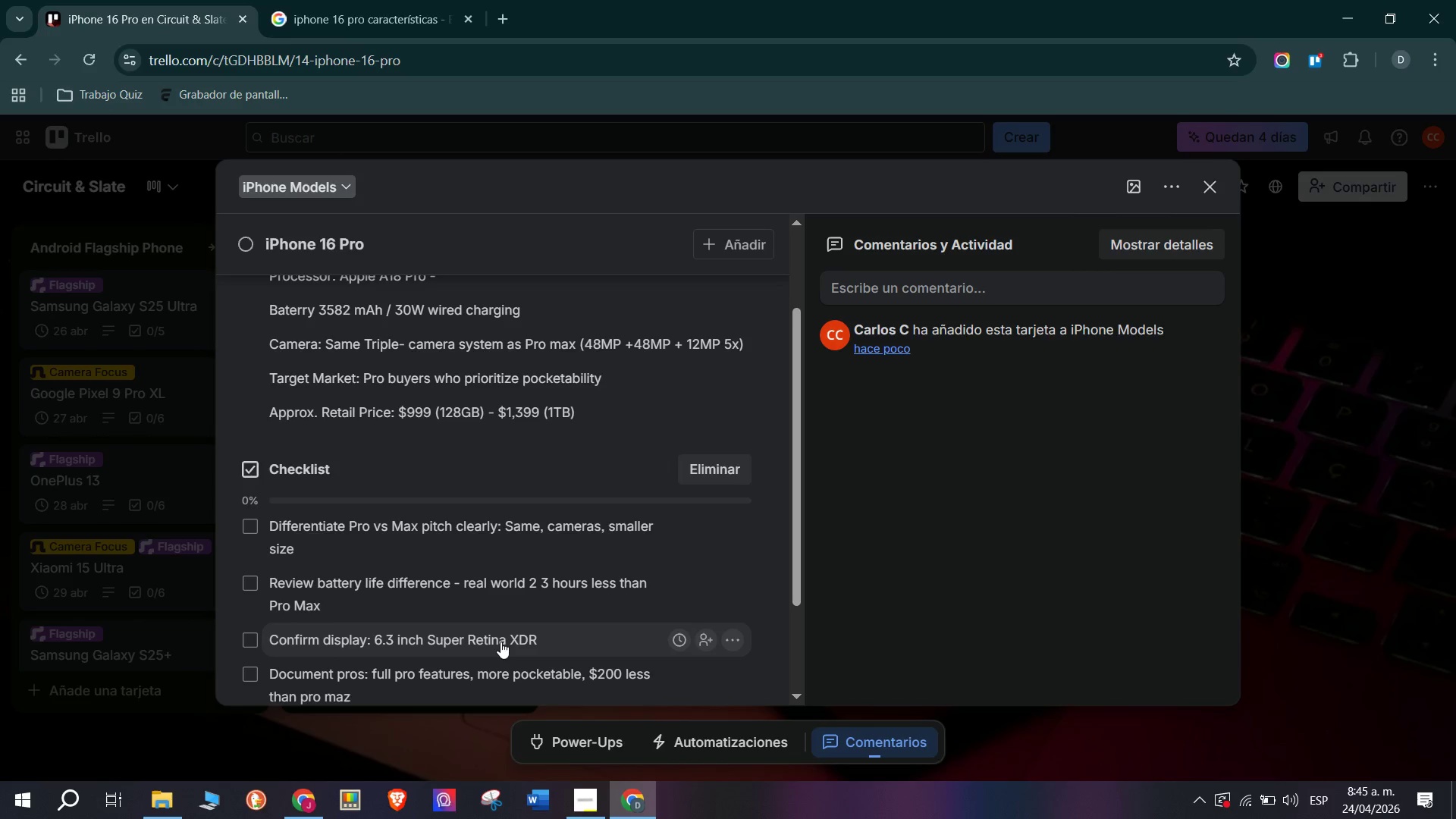 
wait(10.34)
 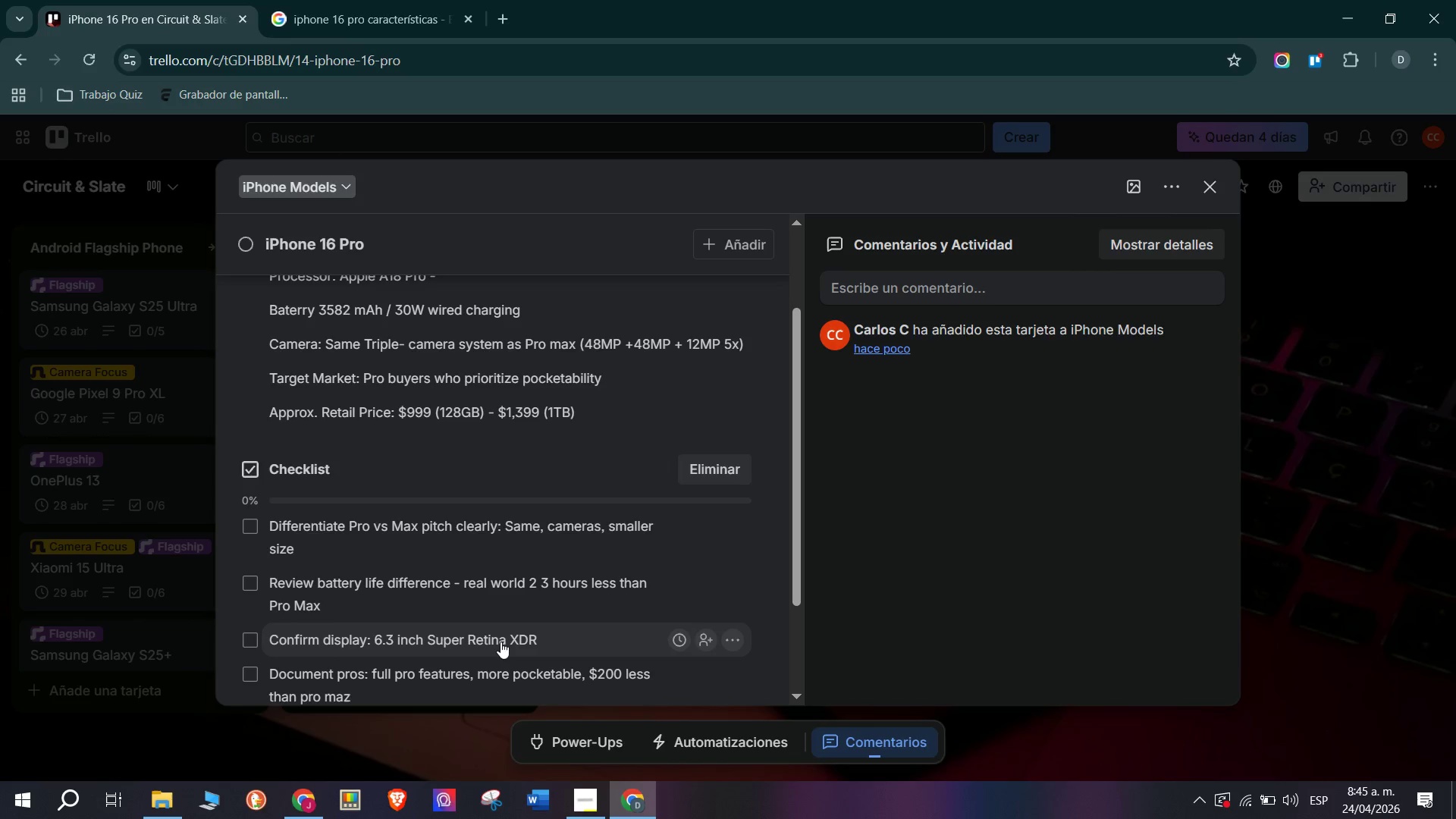 
type(d)
key(Backspace)
type(Document Cons> )
 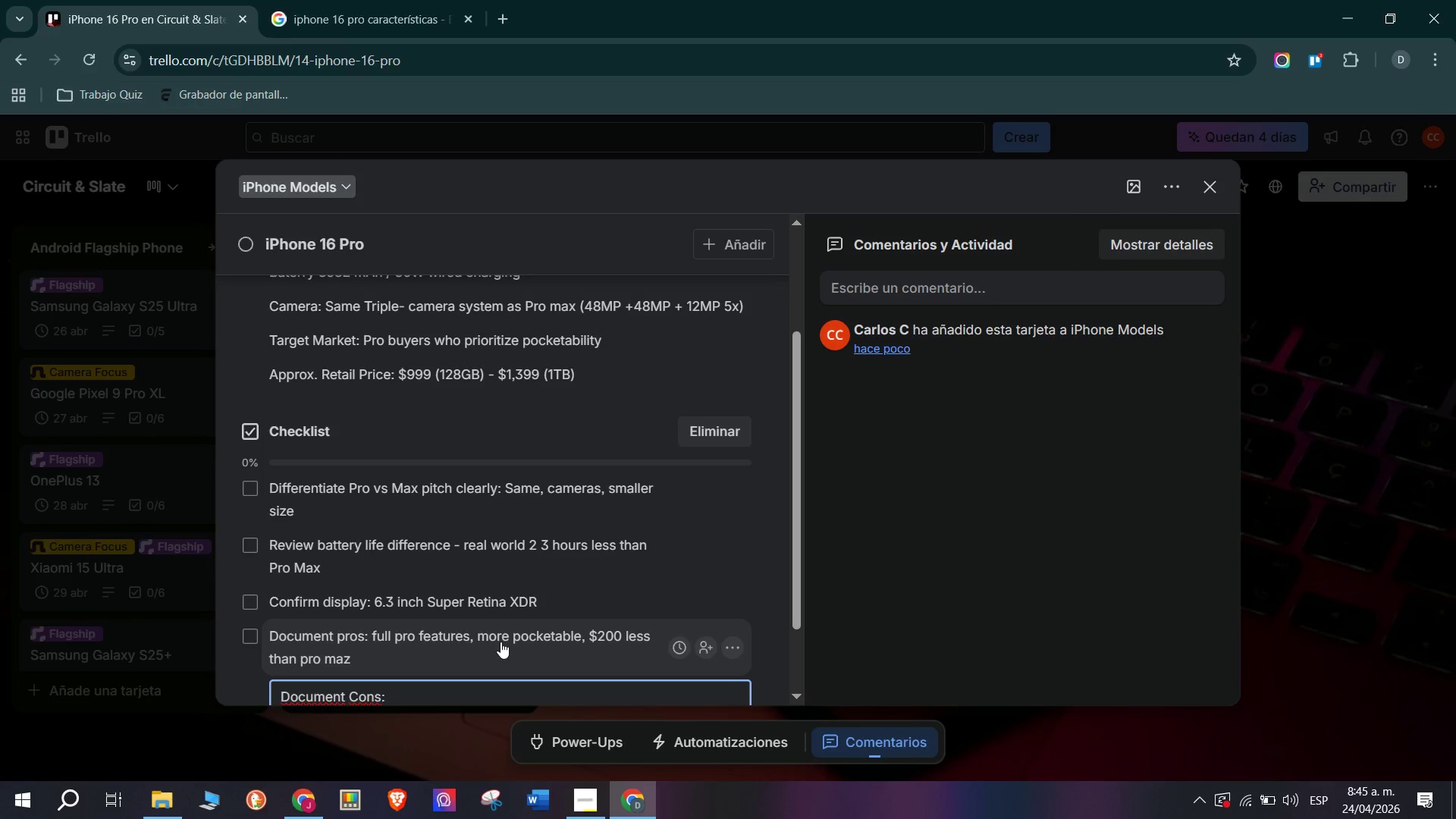 
wait(21.44)
 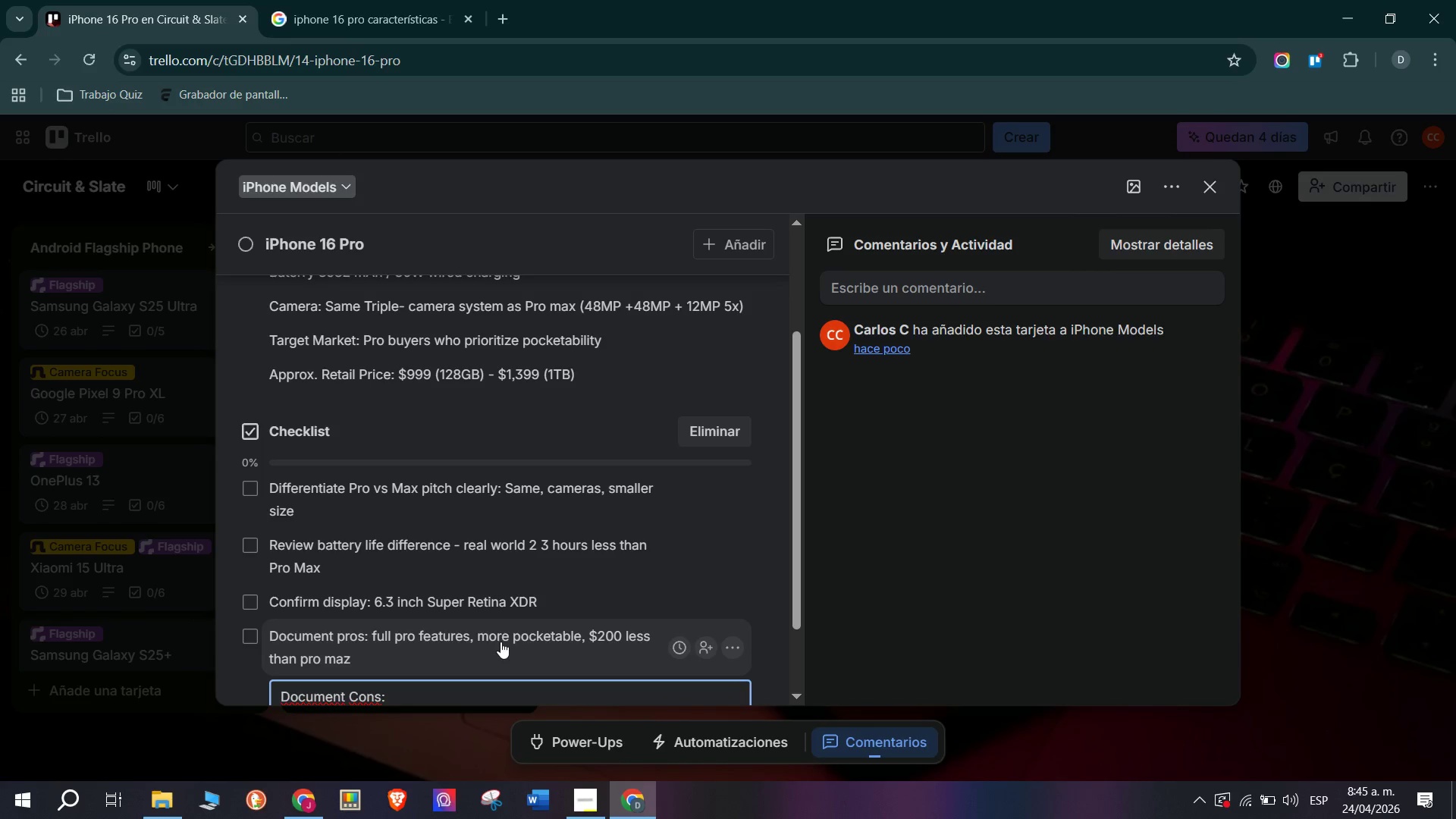 
type(smaller battery )
key(Backspace)
type(, no telephoto reach adva)
 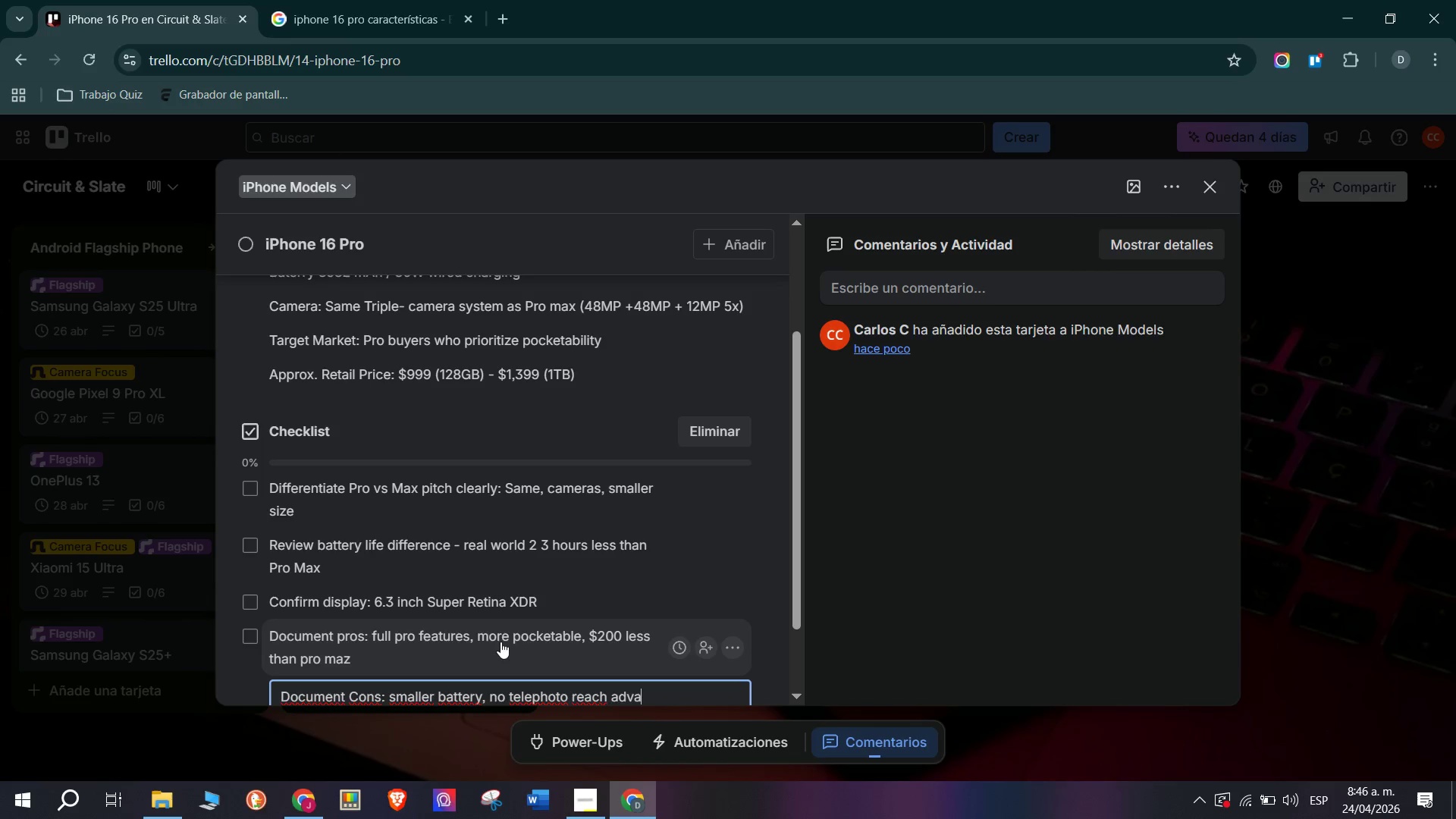 
type(ntage)
 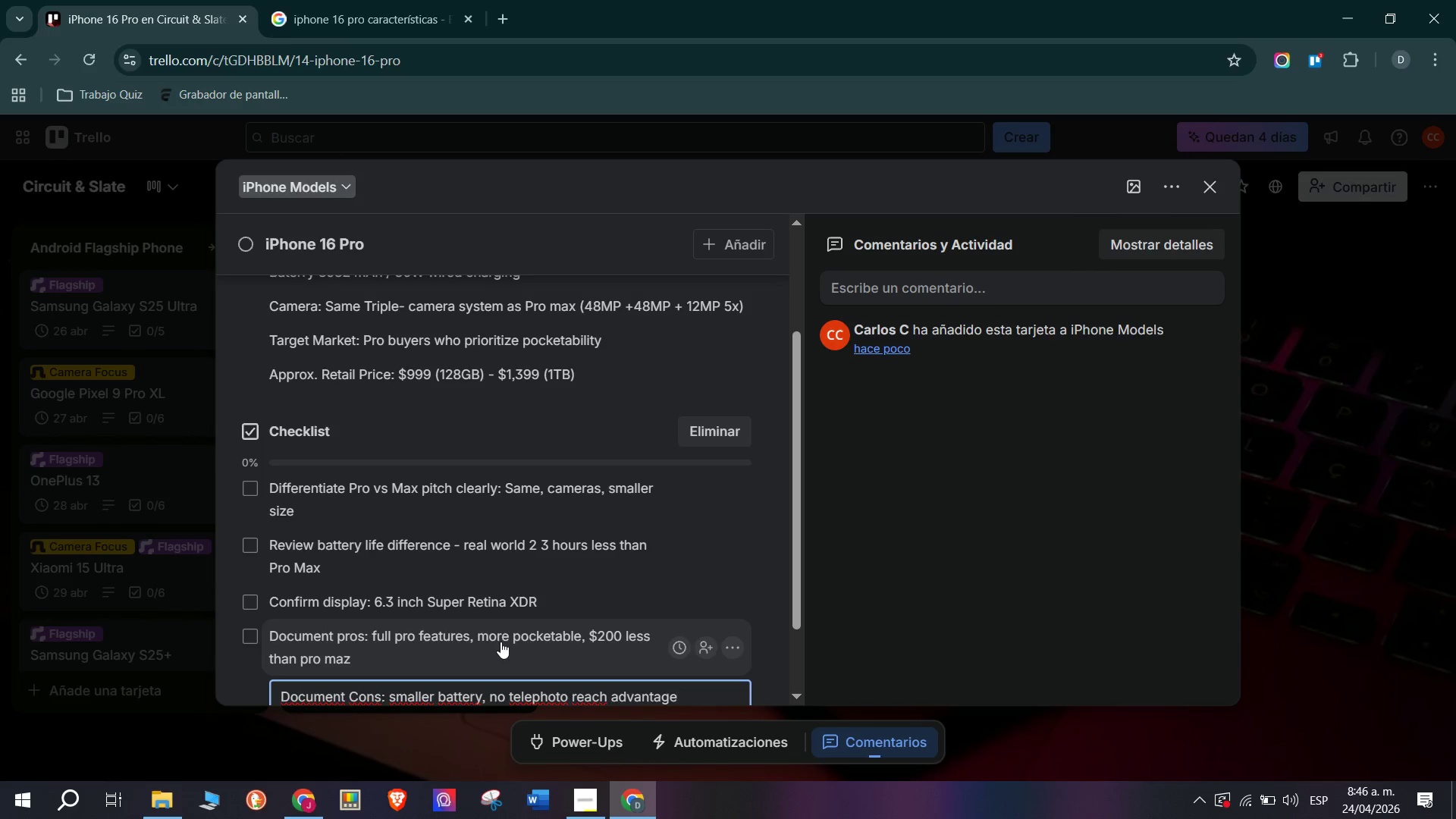 
key(Enter)
 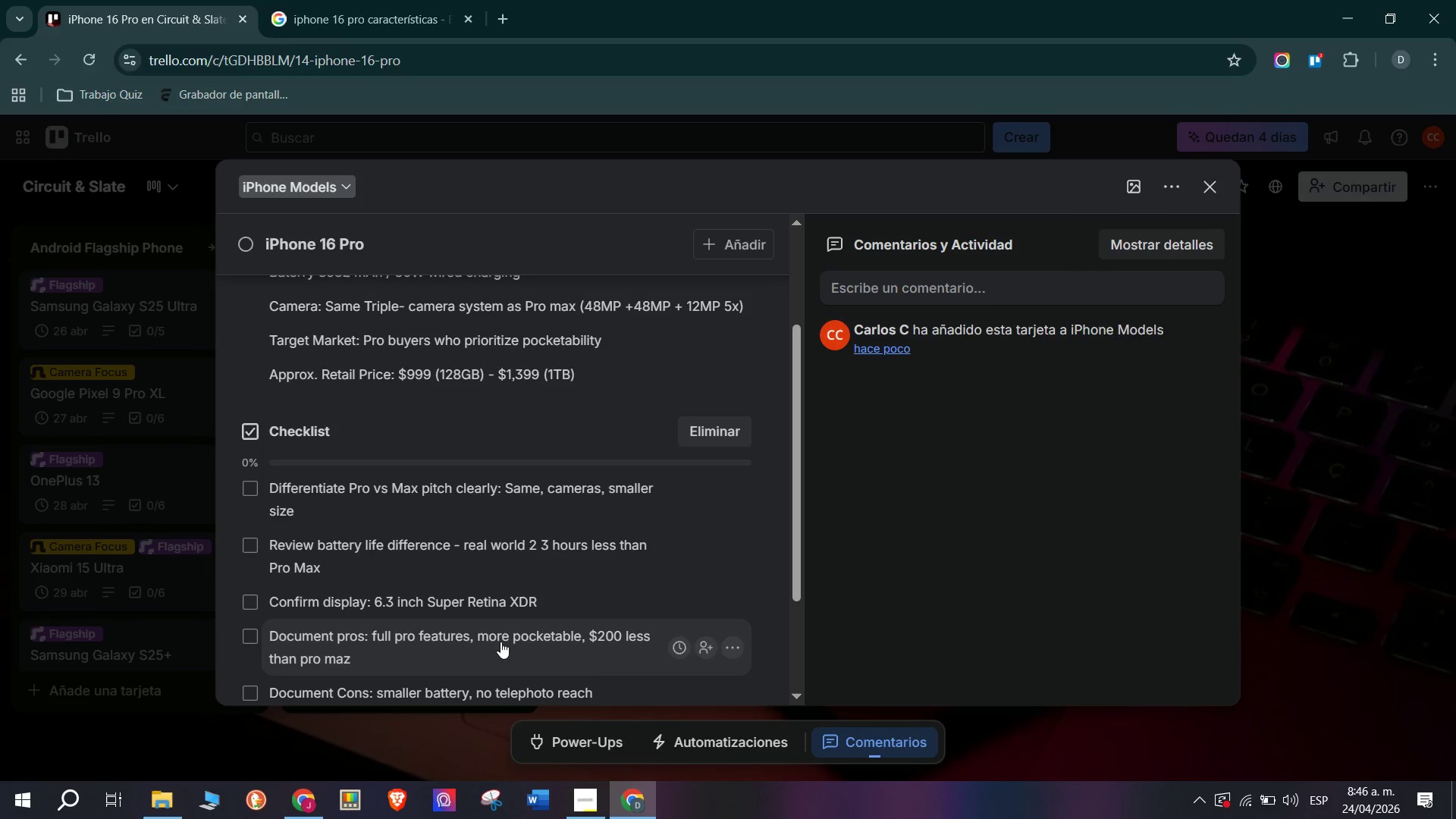 
type(Assess trade in promotion vianility for iPhone 13&154)
key(Backspace)
type( upgrade path)
 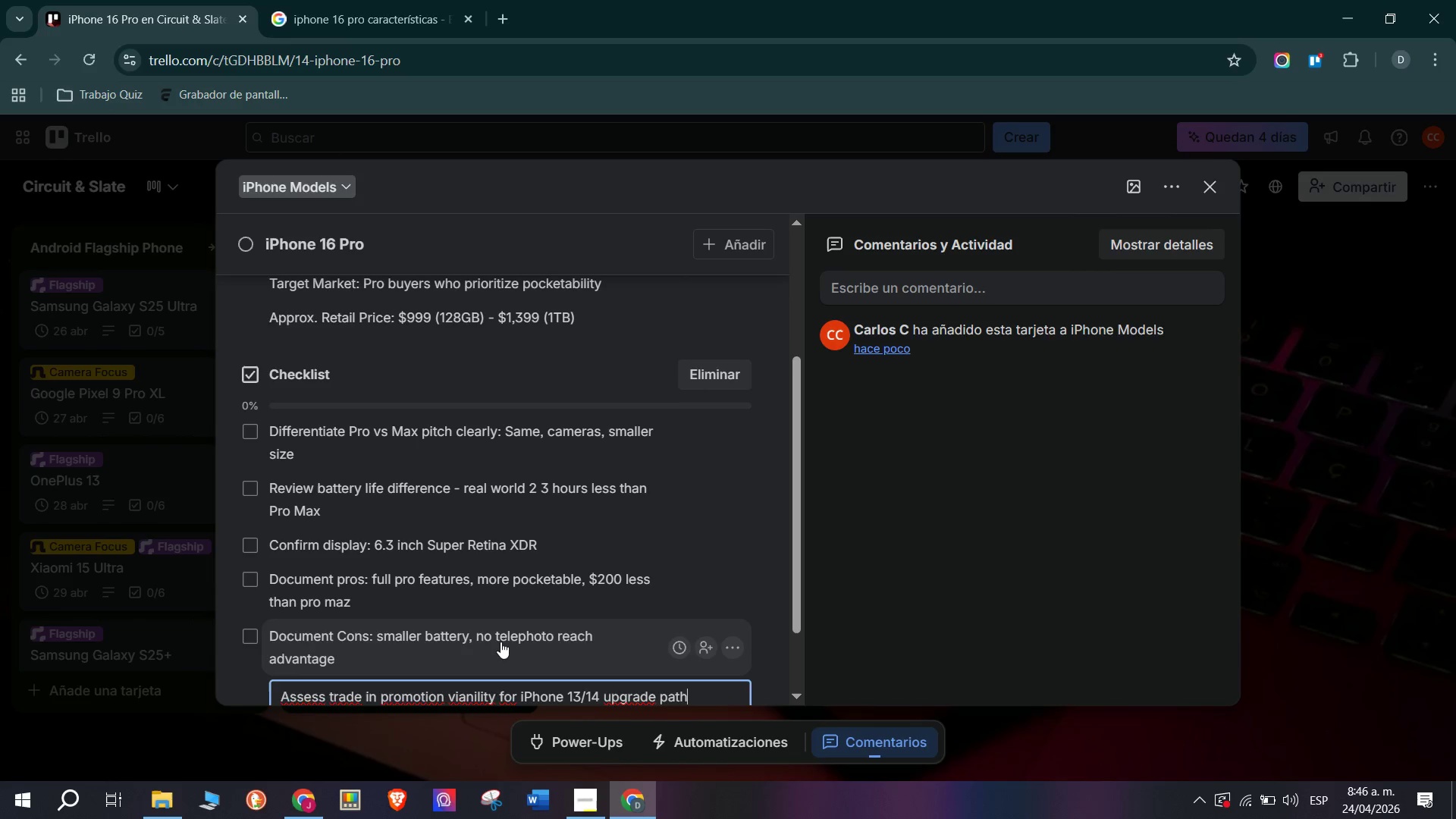 
key(Enter)
 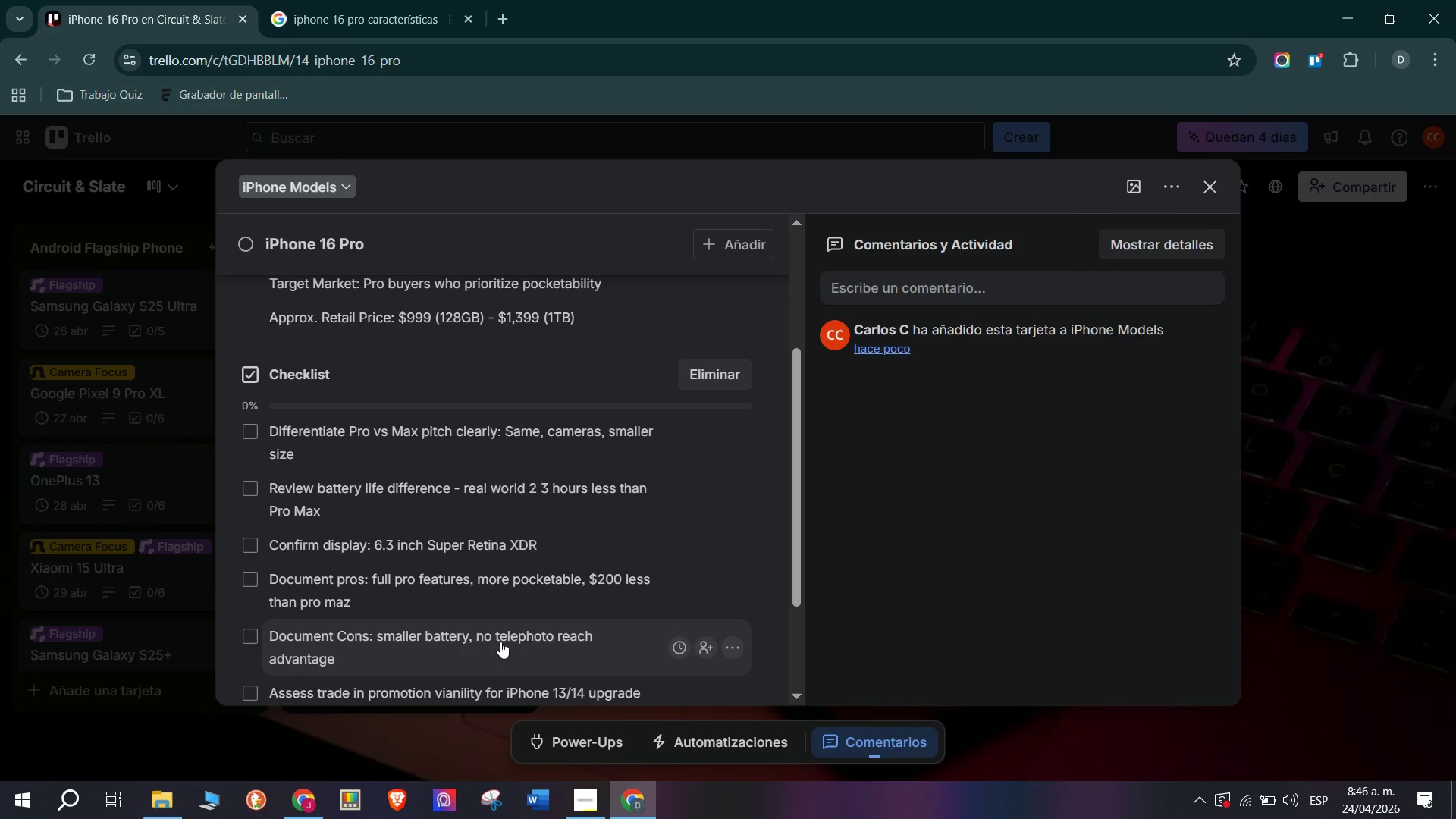 
wait(5.81)
 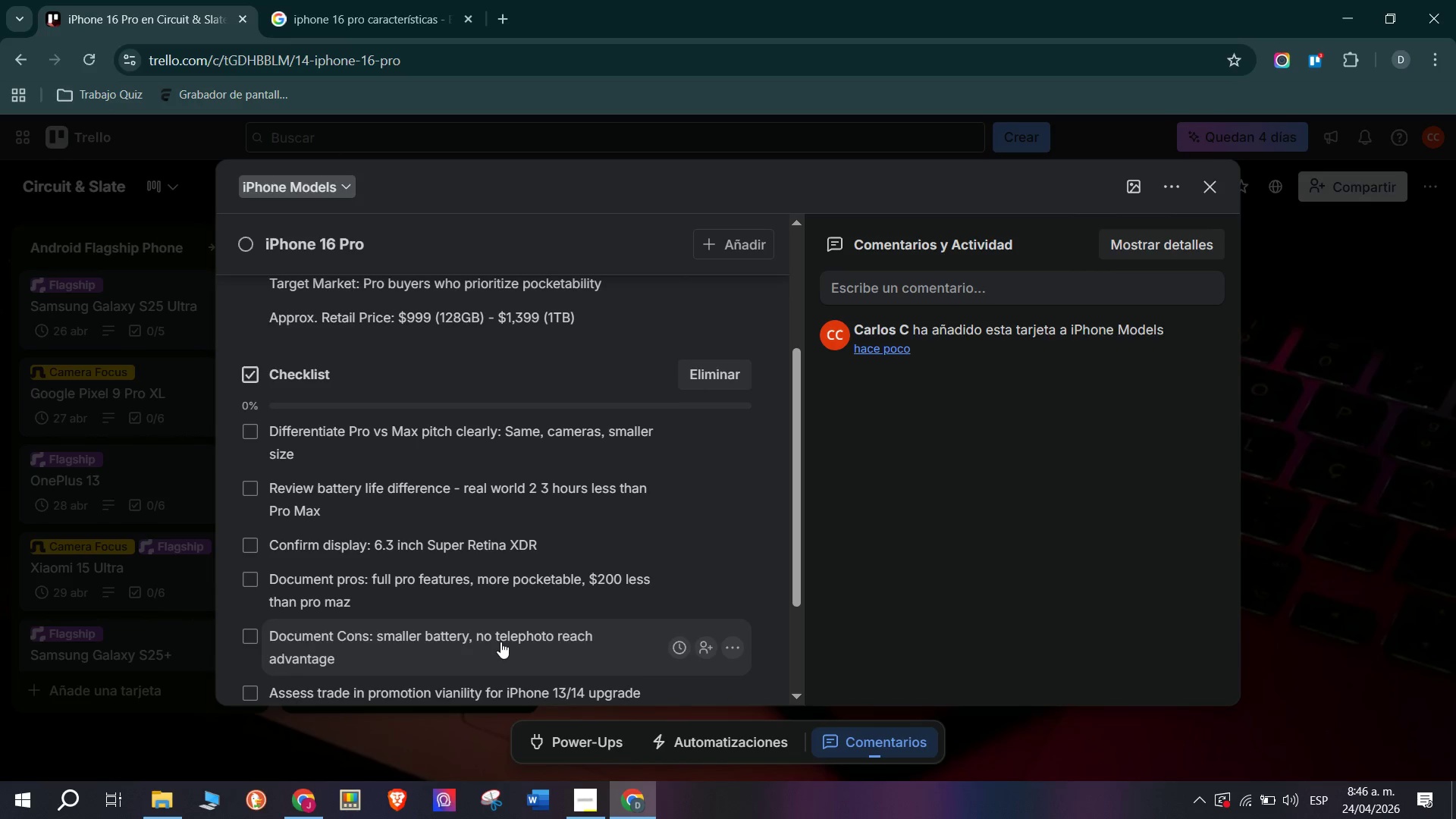 
scroll: coordinate [393, 414], scroll_direction: up, amount: 3.0
 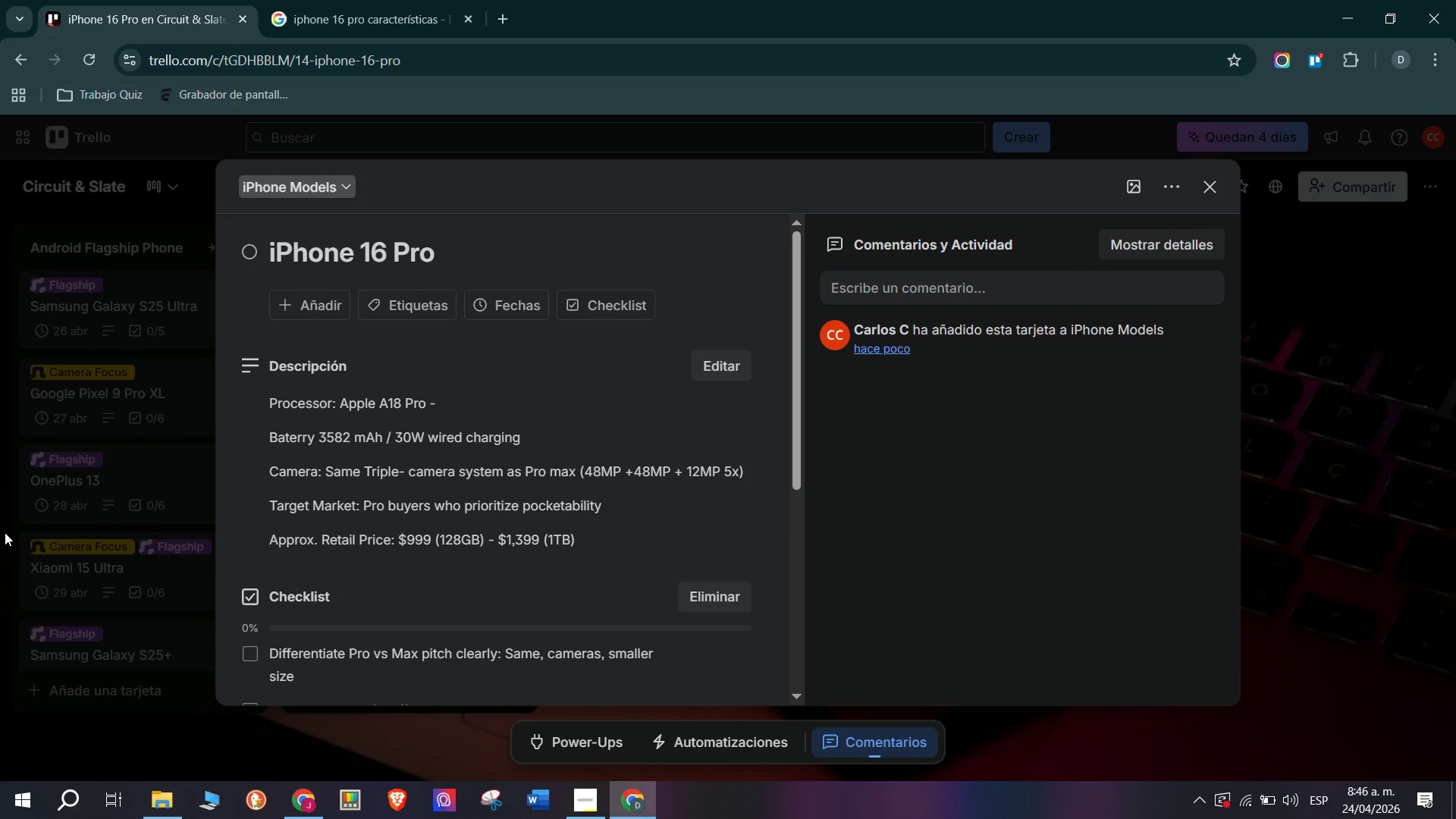 
left_click([5, 532])
 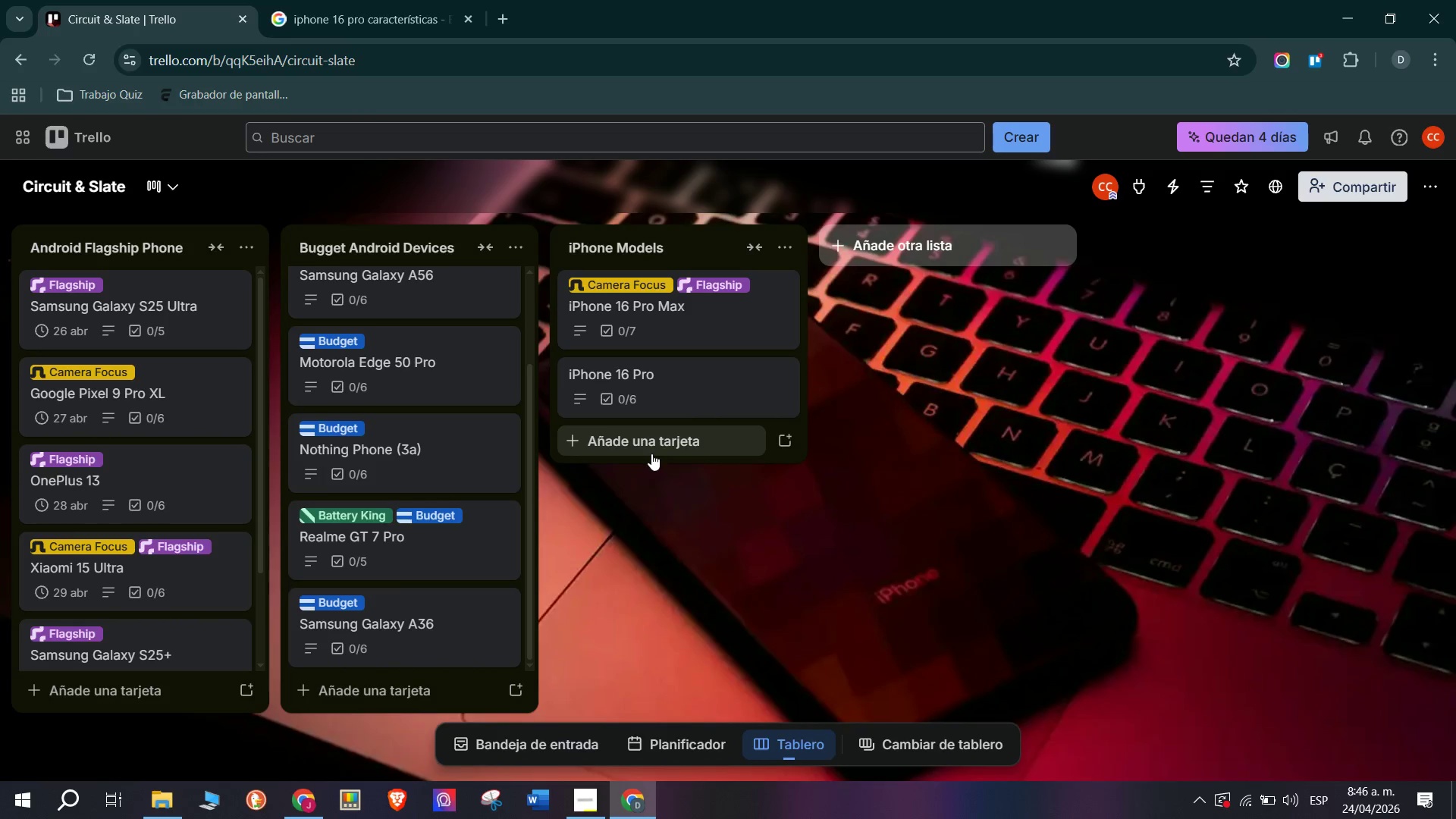 
left_click([651, 453])
 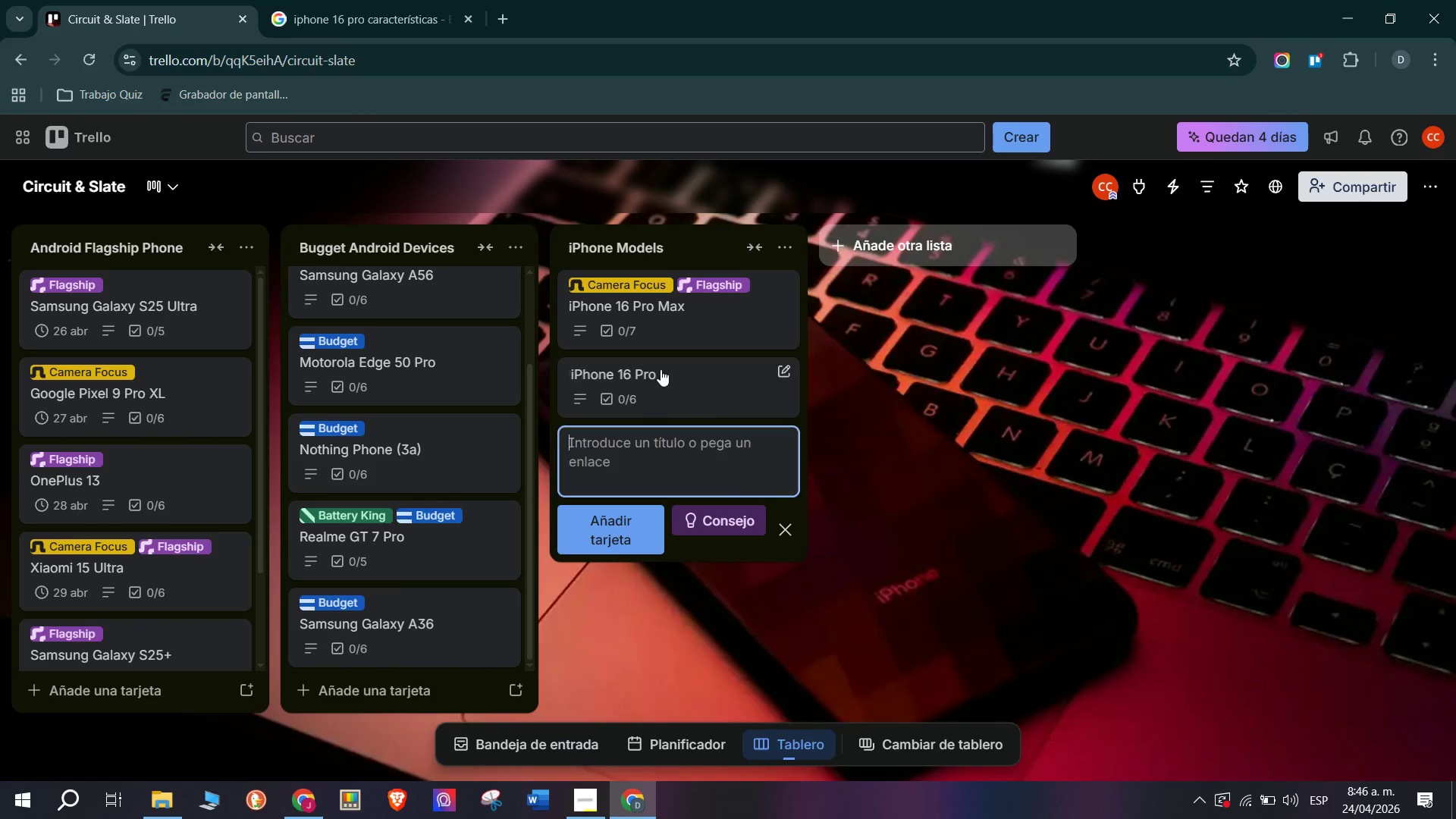 
left_click([661, 369])
 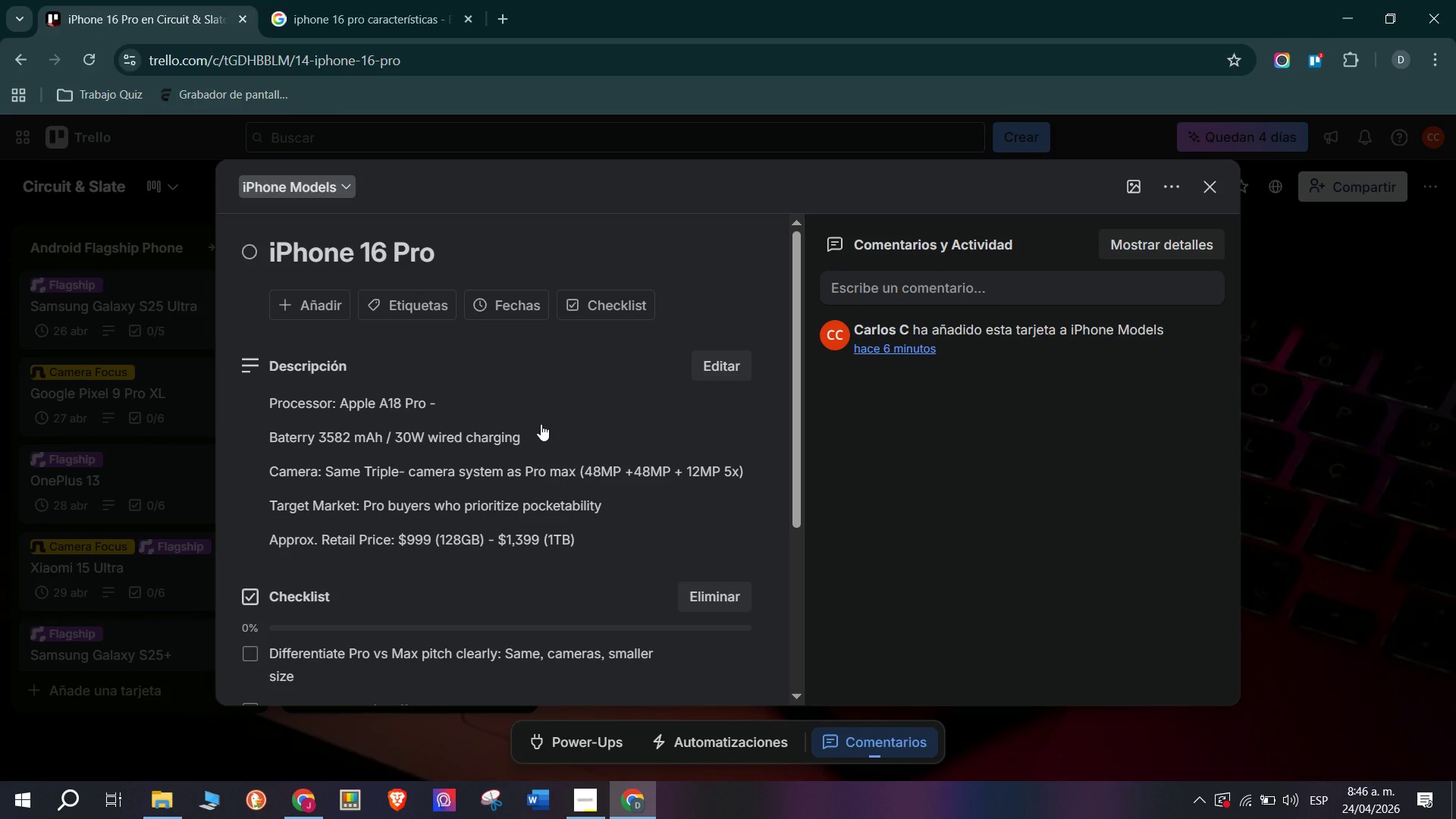 
left_click([426, 311])
 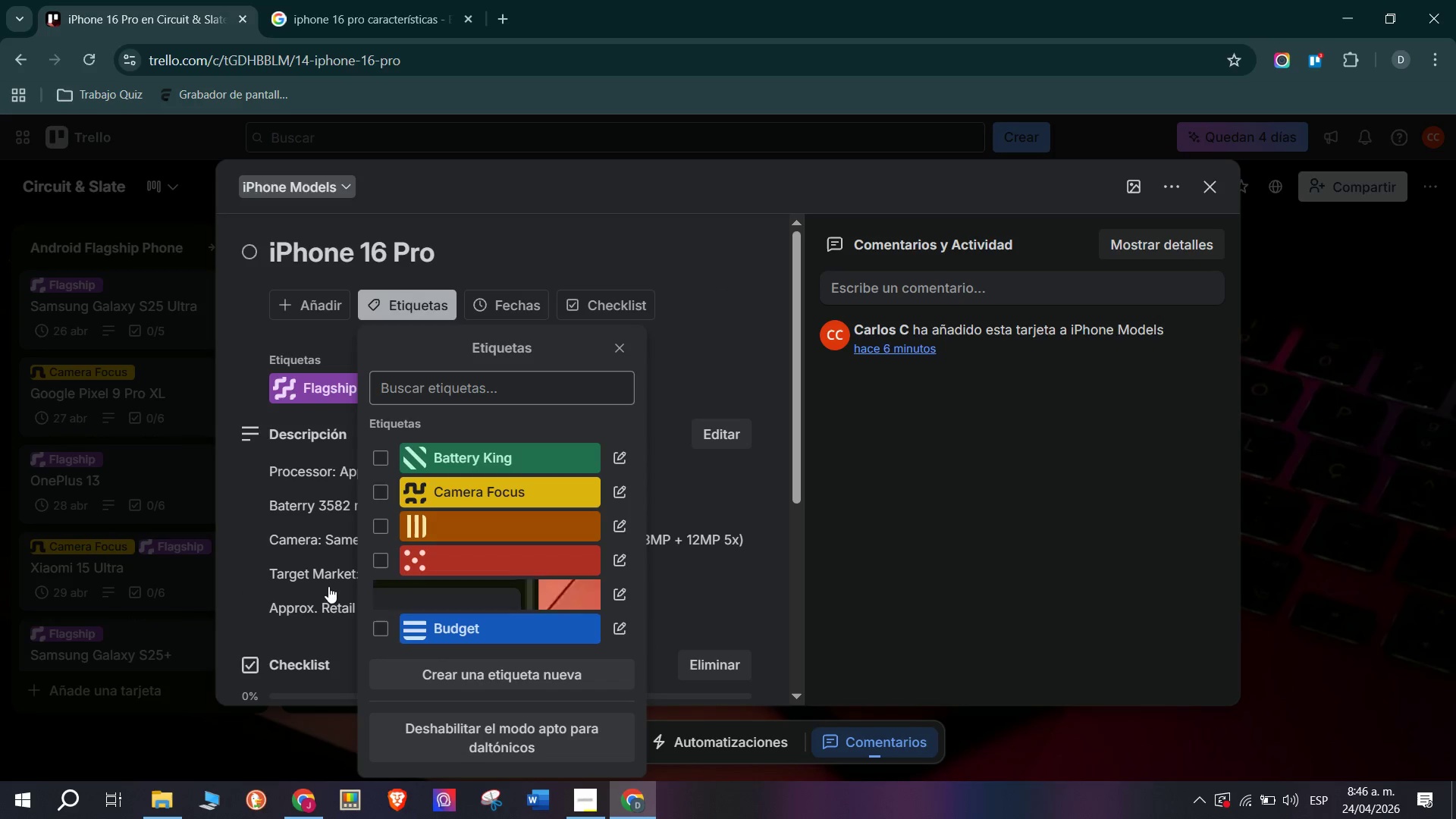 
triple_click([174, 579])
 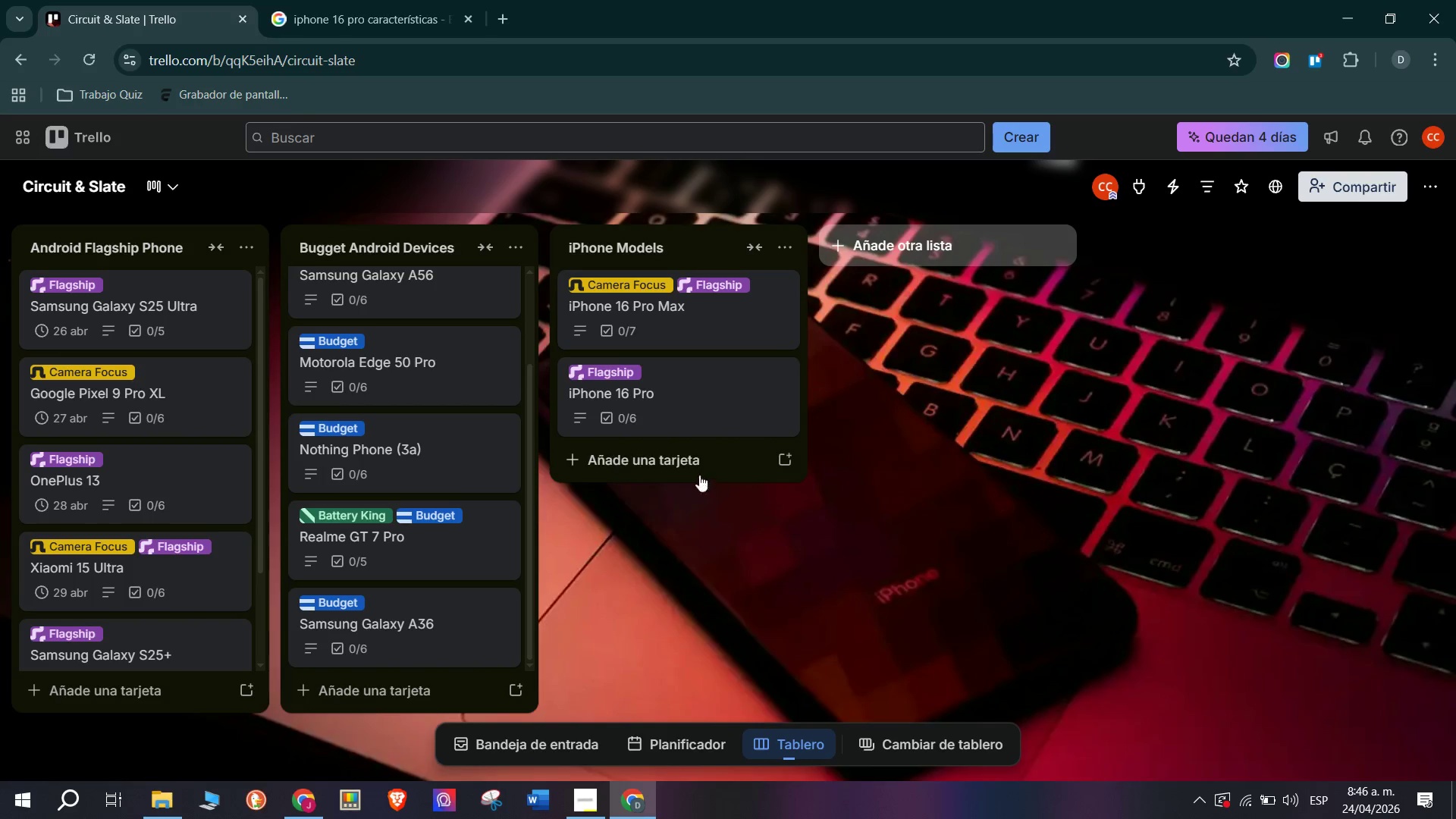 
left_click([670, 454])
 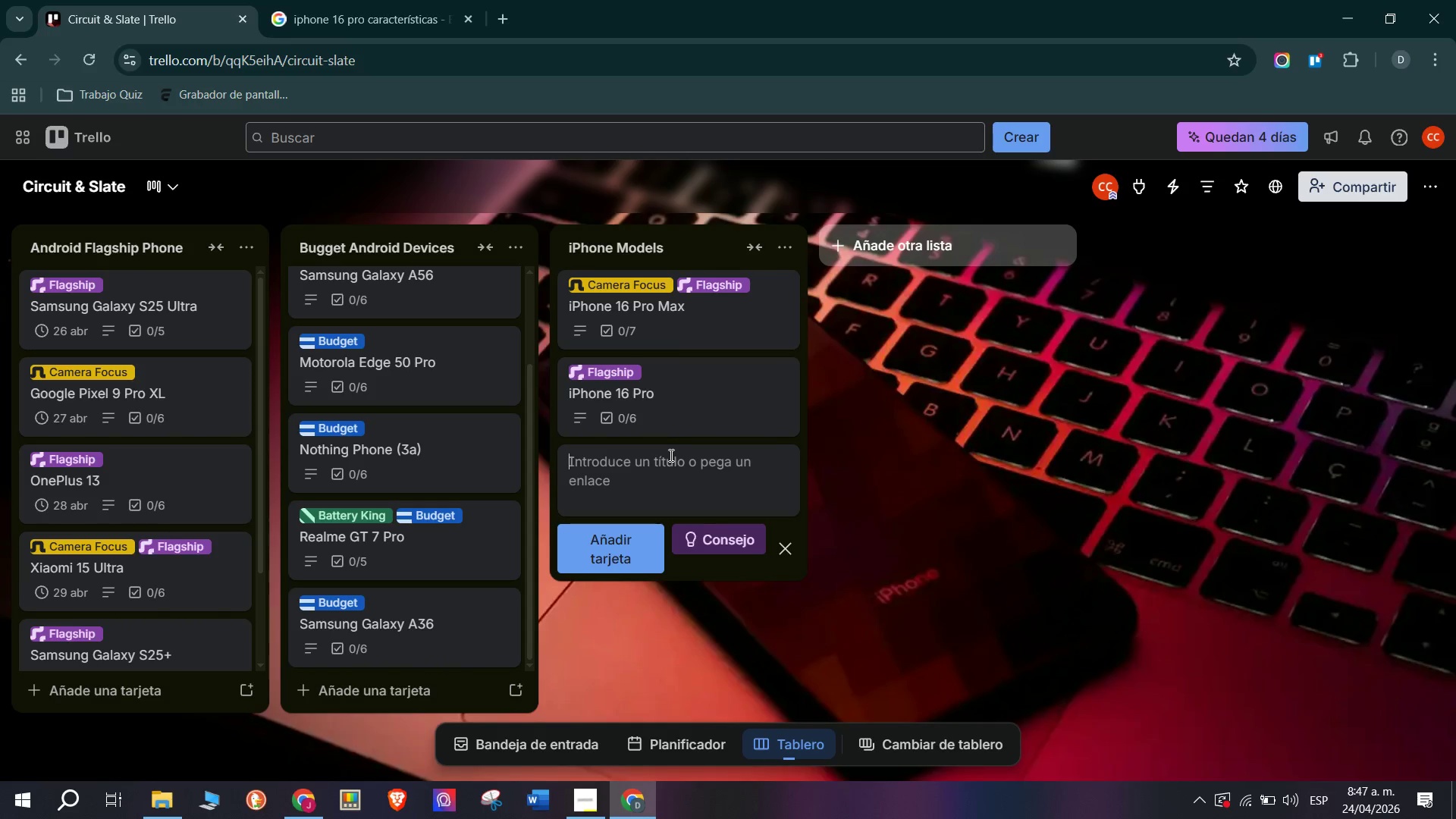 
wait(7.56)
 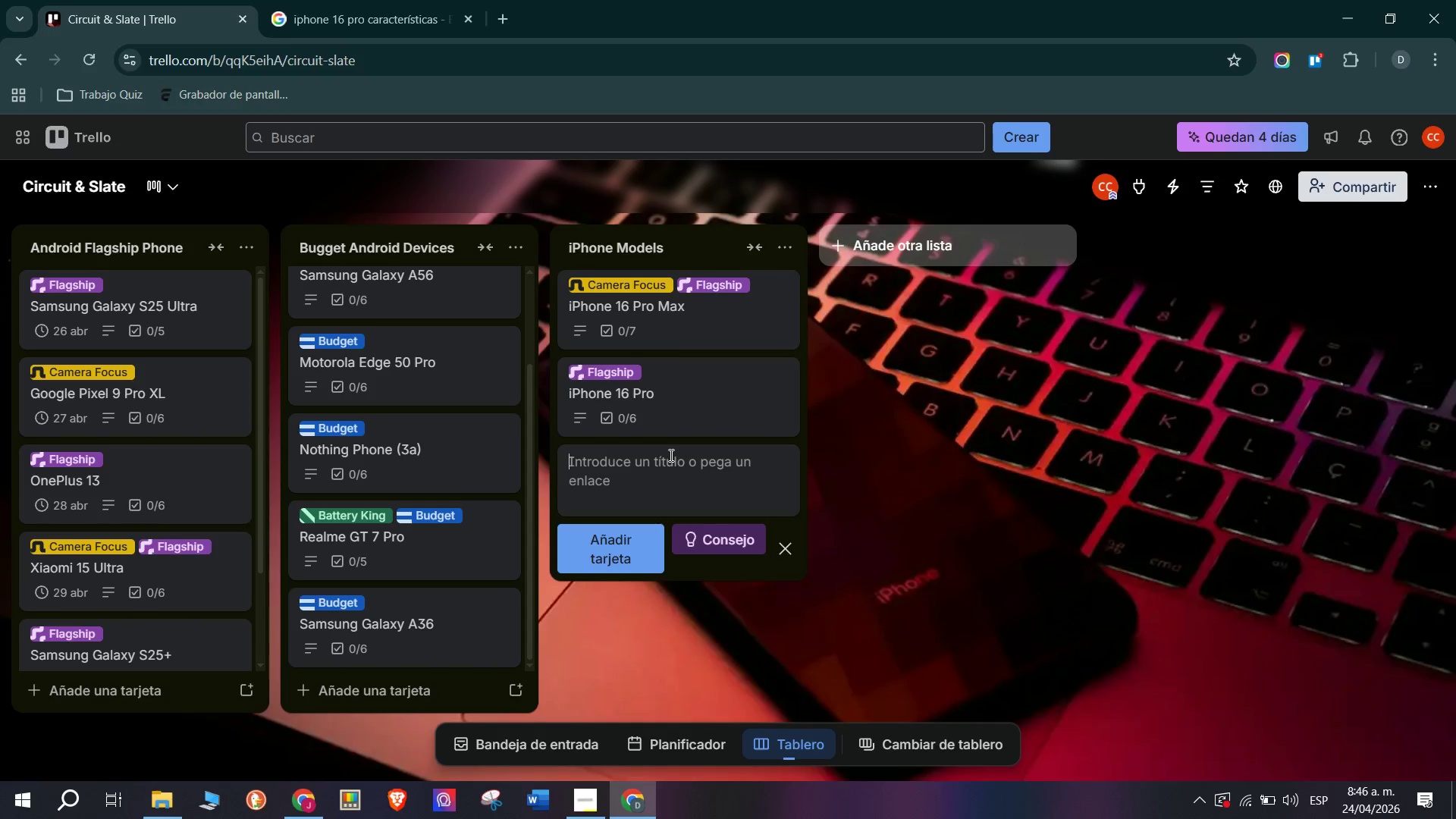 
left_click([671, 393])
 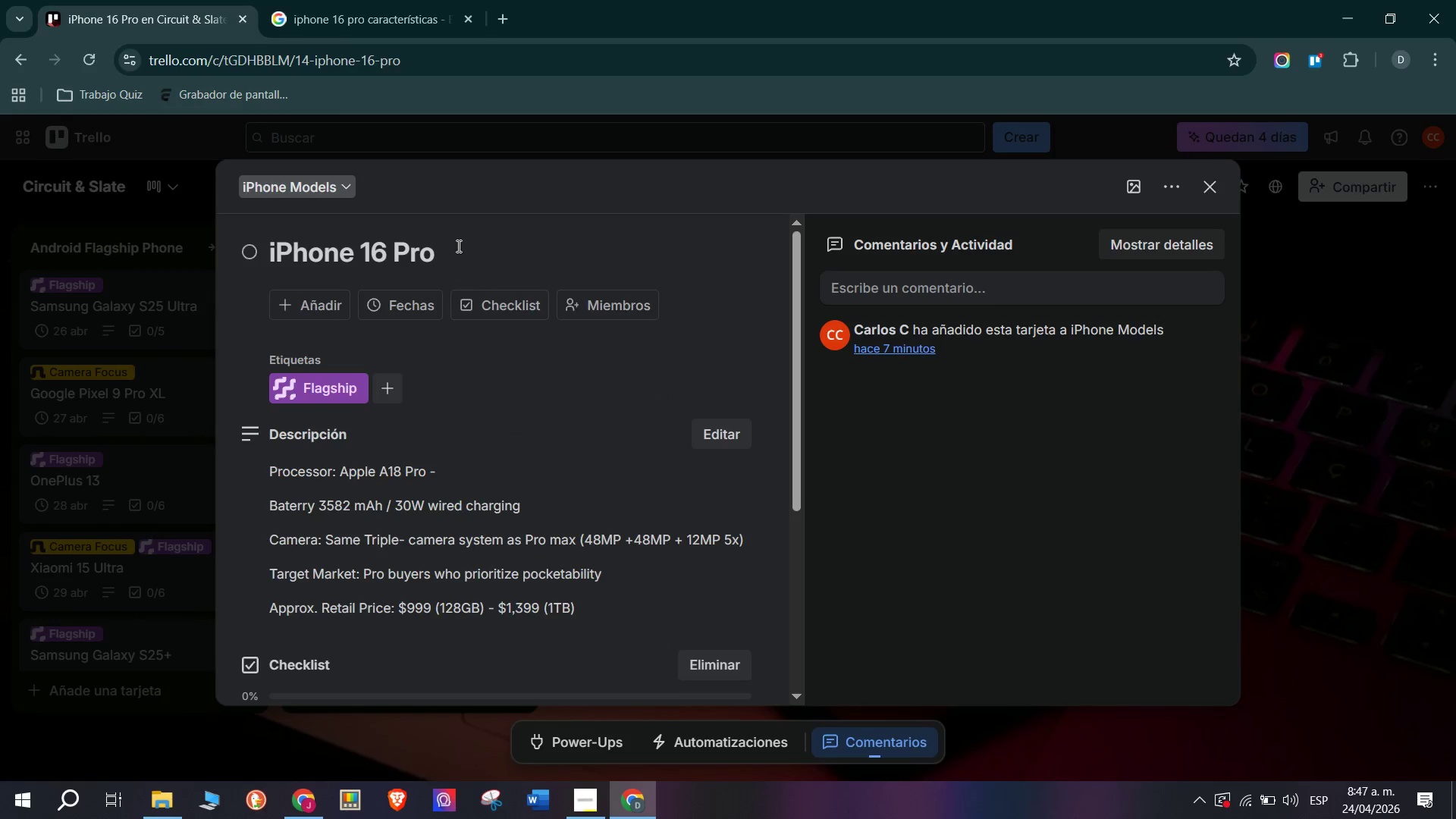 
left_click_drag(start_coordinate=[457, 245], to_coordinate=[128, 271])
 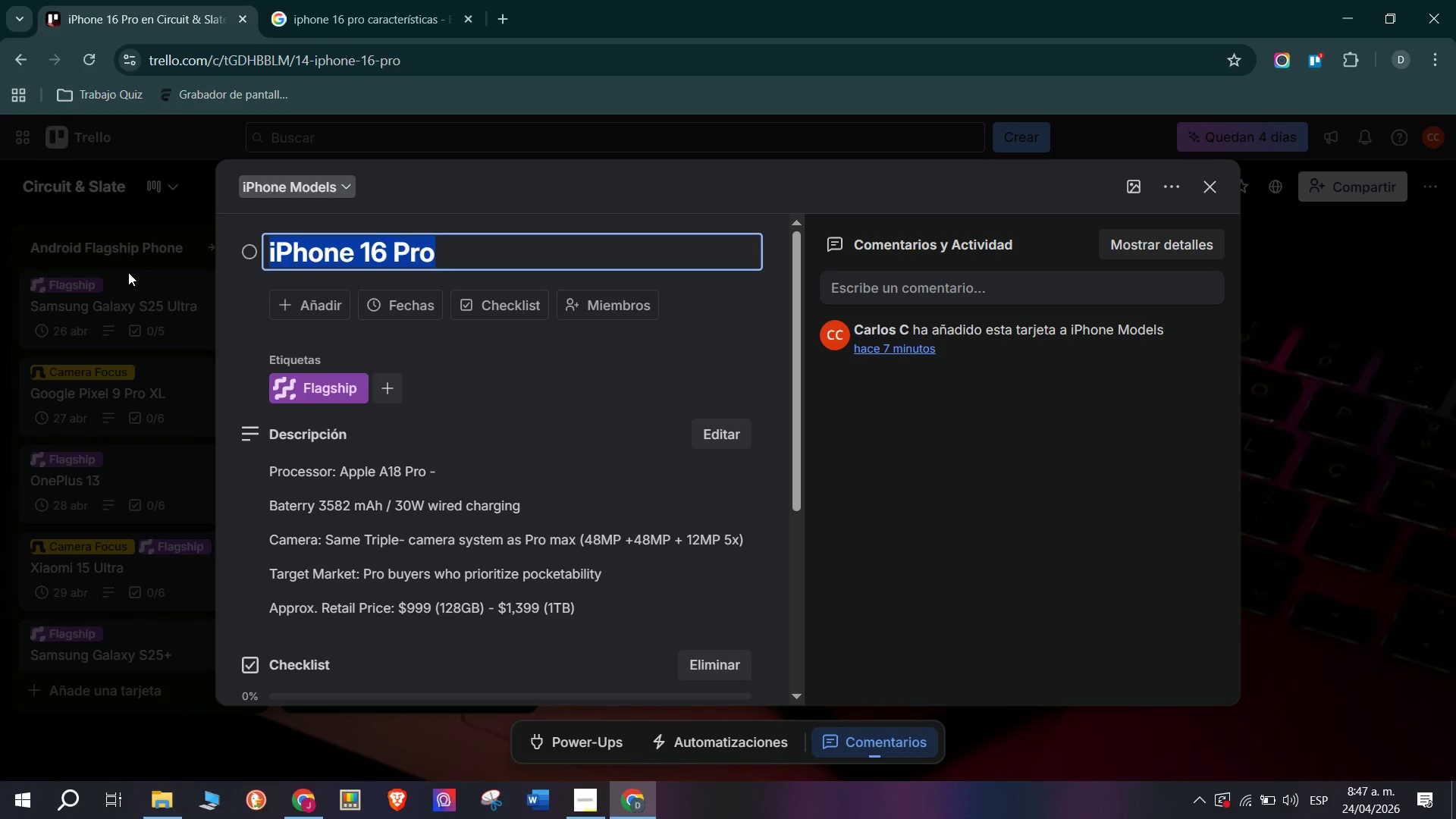 
key(Control+C)
 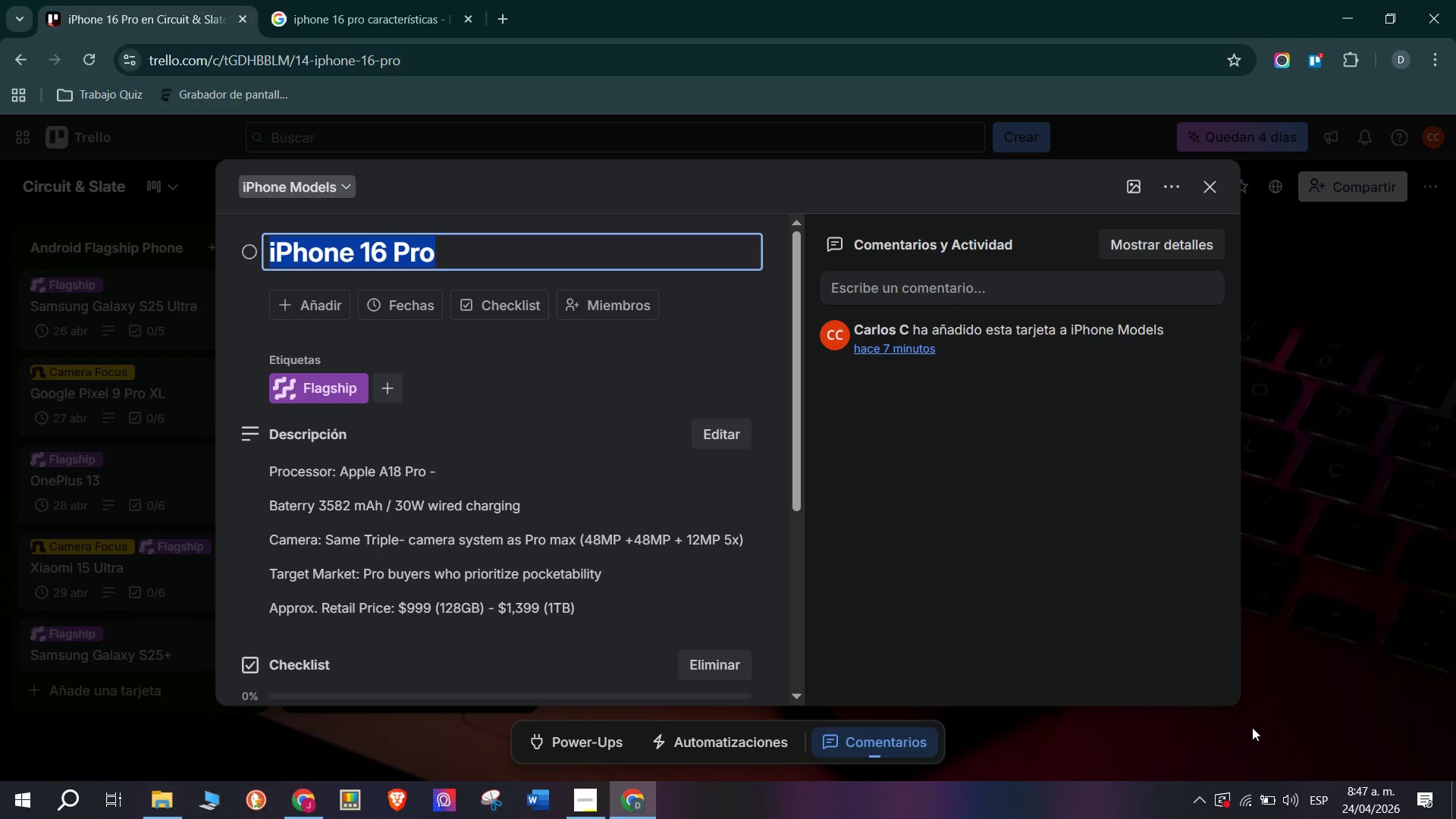 
left_click([1252, 727])
 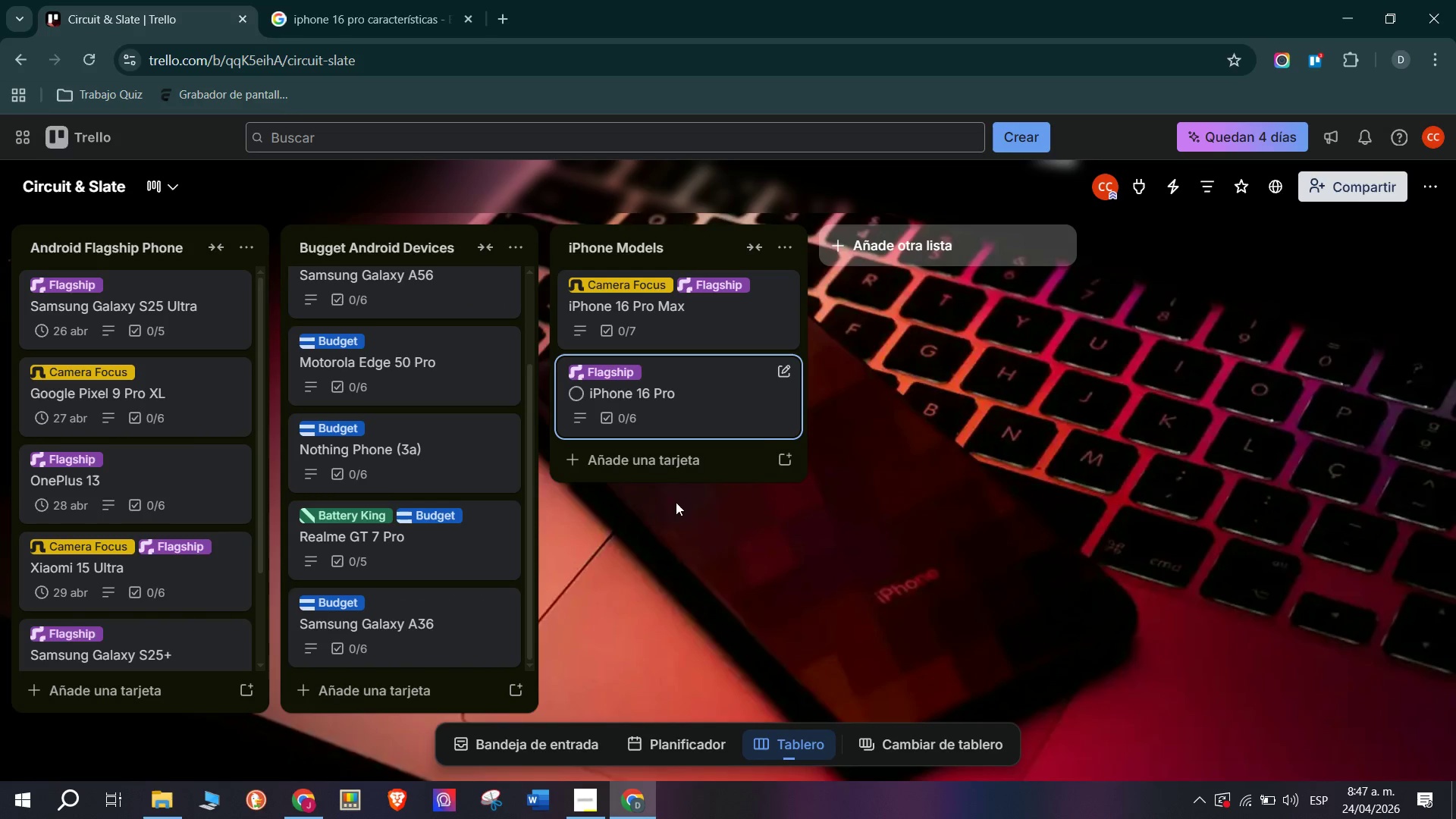 
left_click([664, 475])
 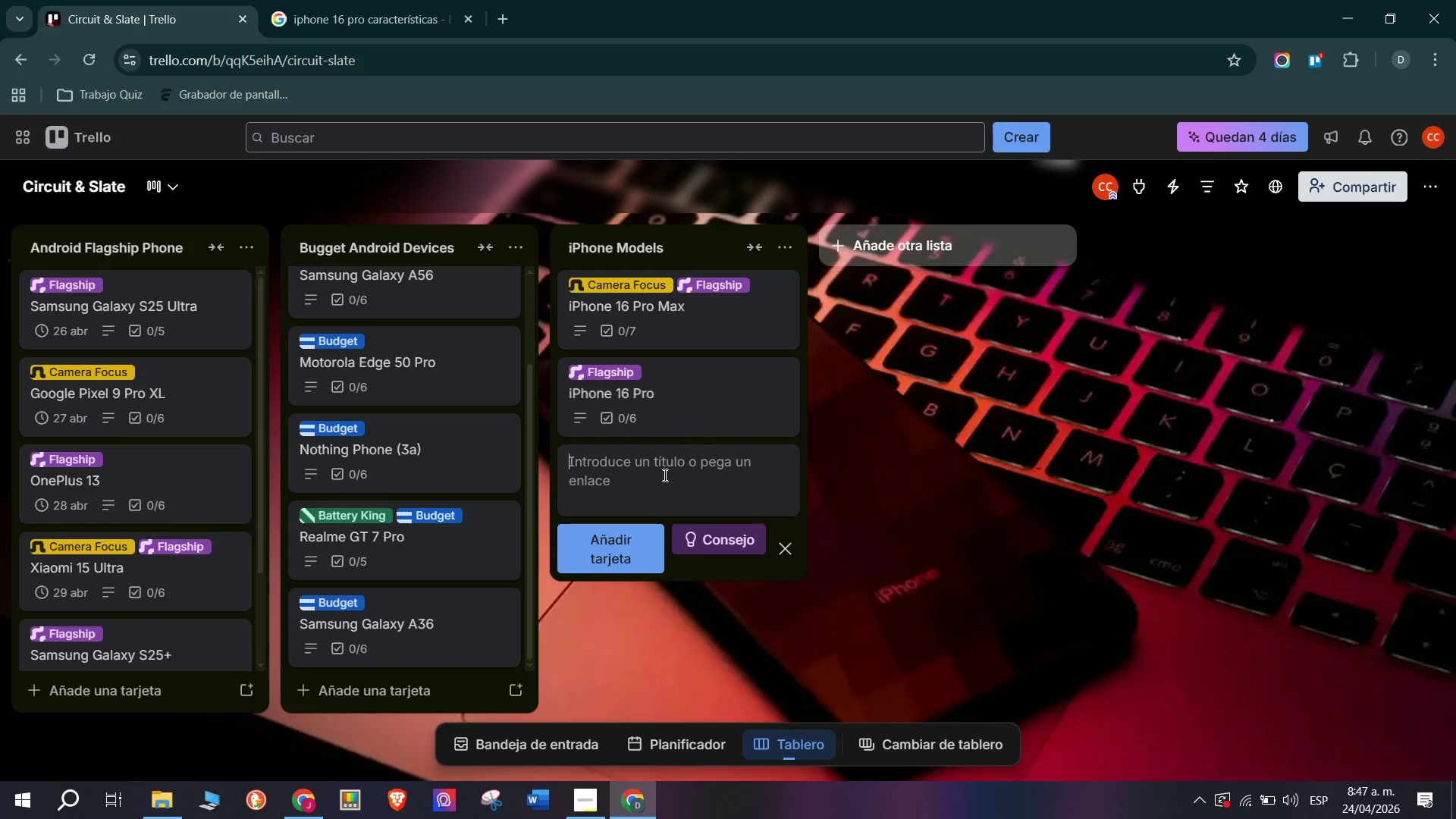 
key(Control+ControlLeft)
 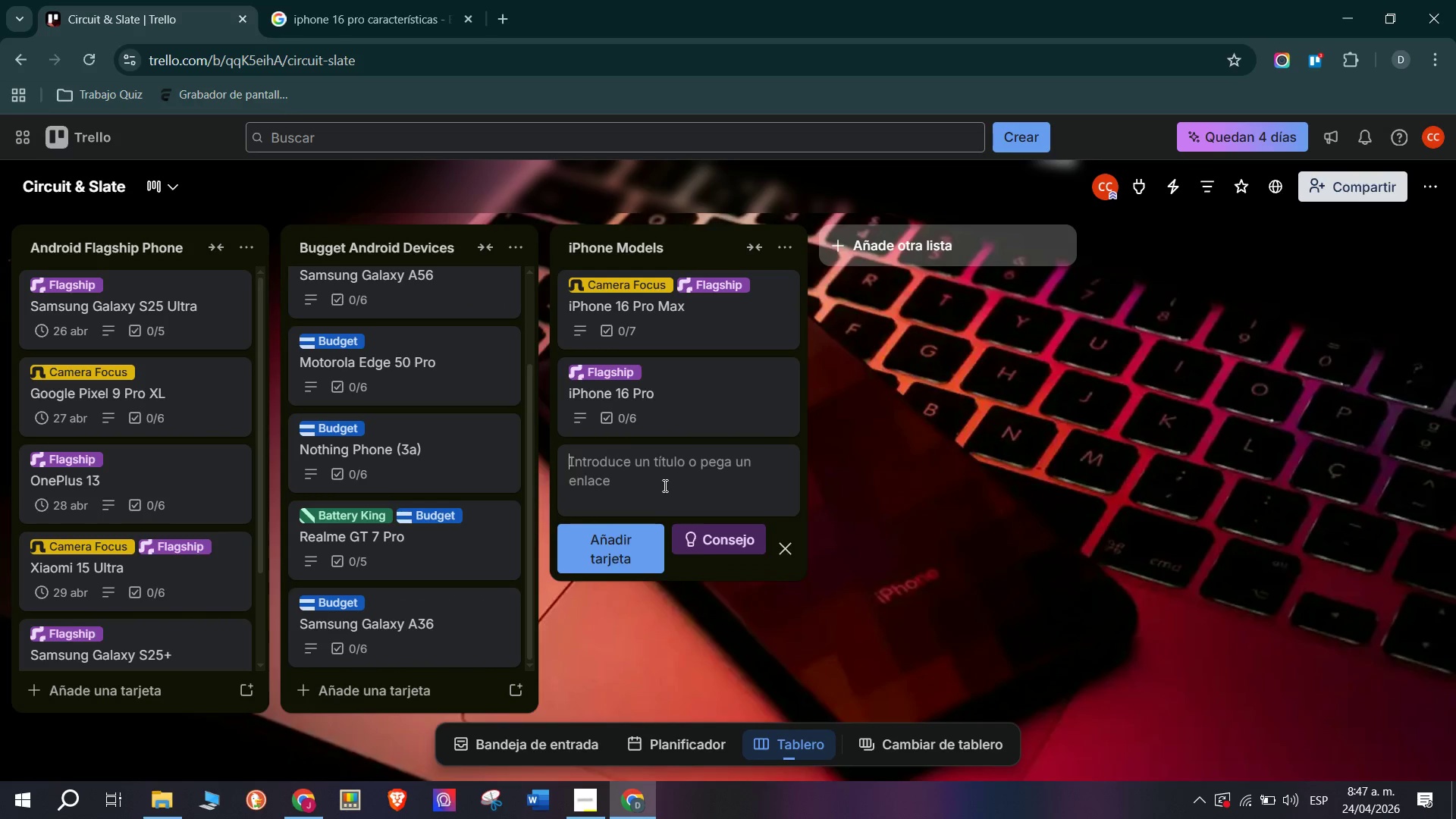 
key(Control+V)
 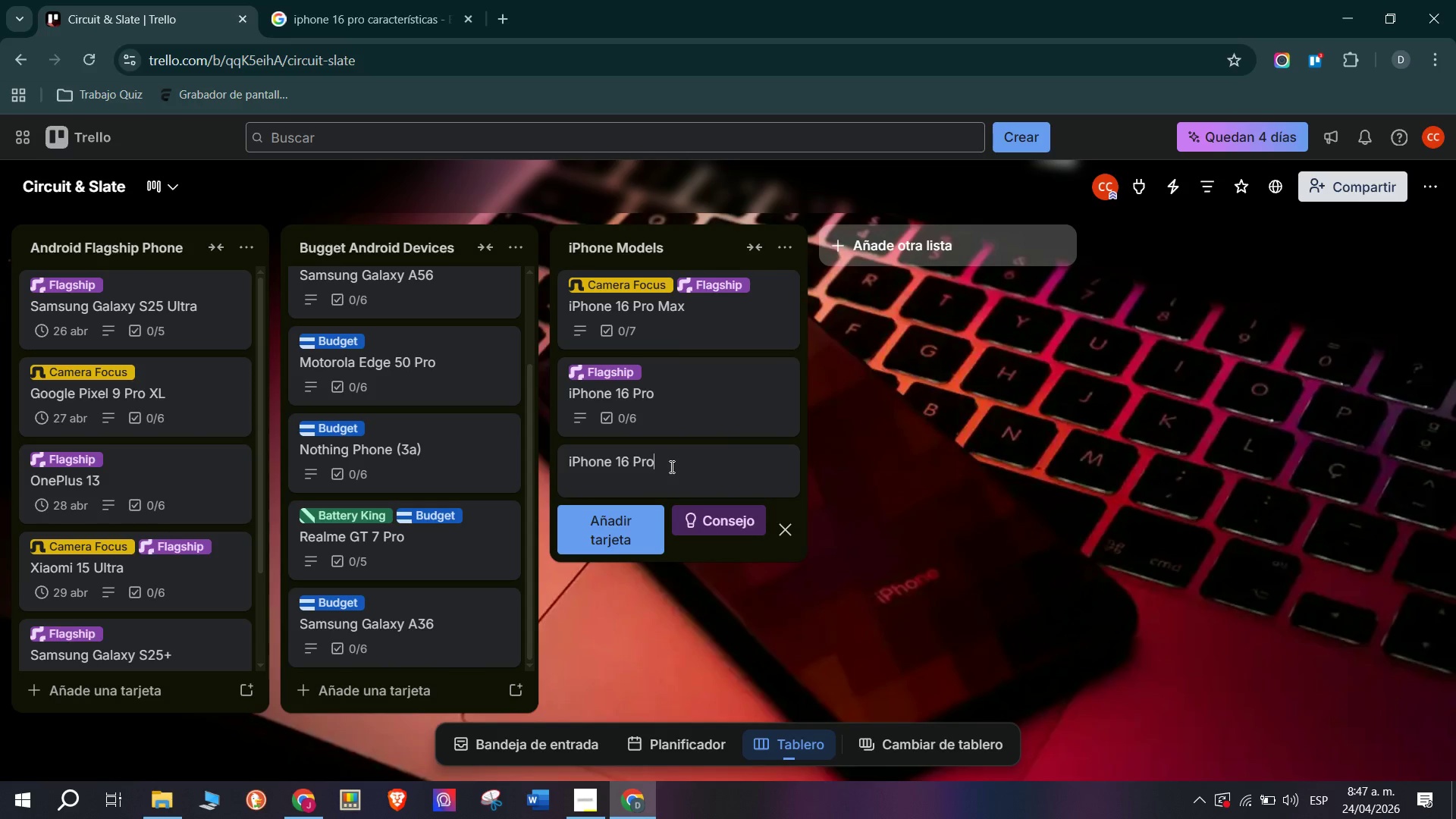 
key(Backspace)
 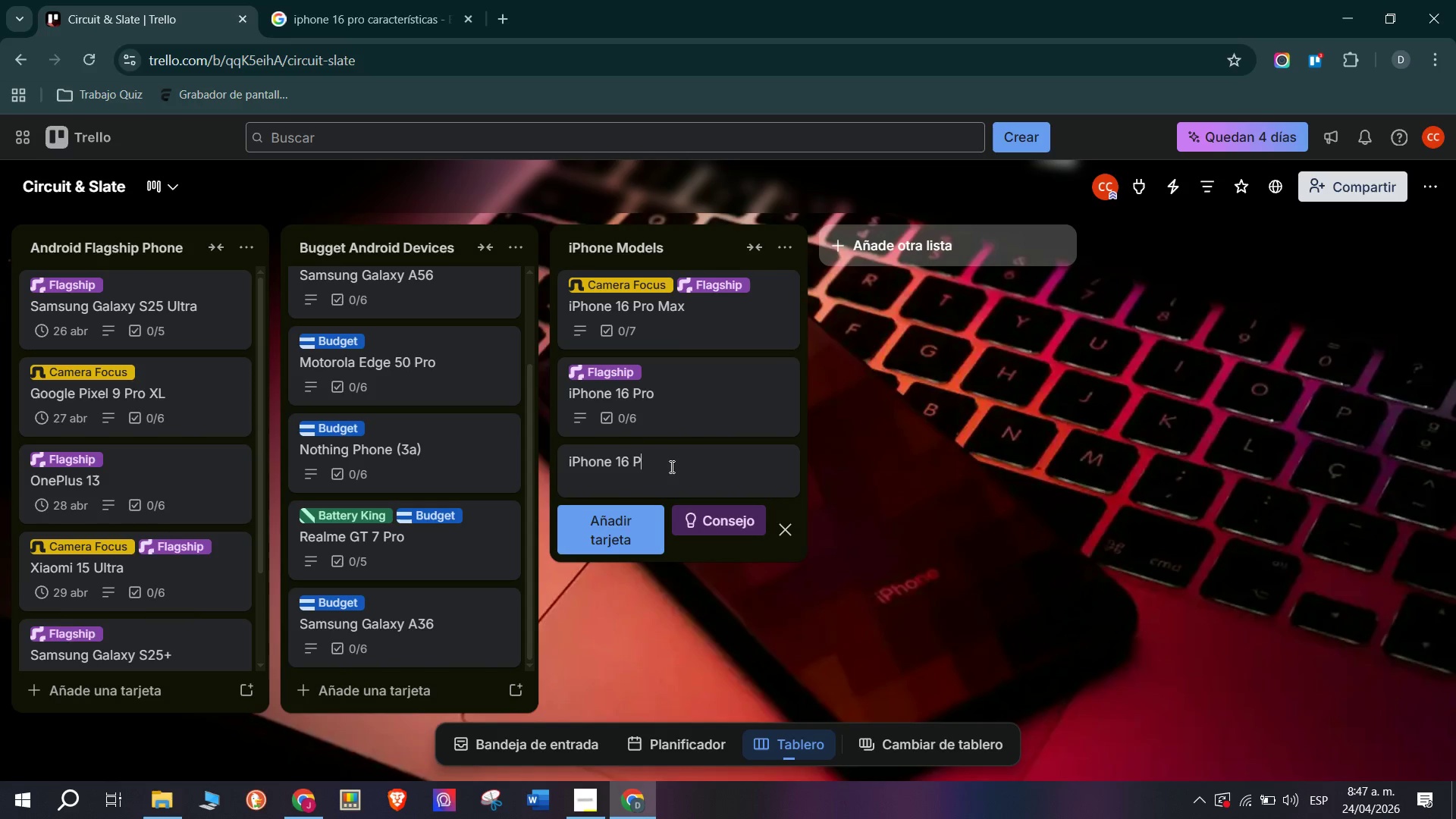 
key(Backspace)
 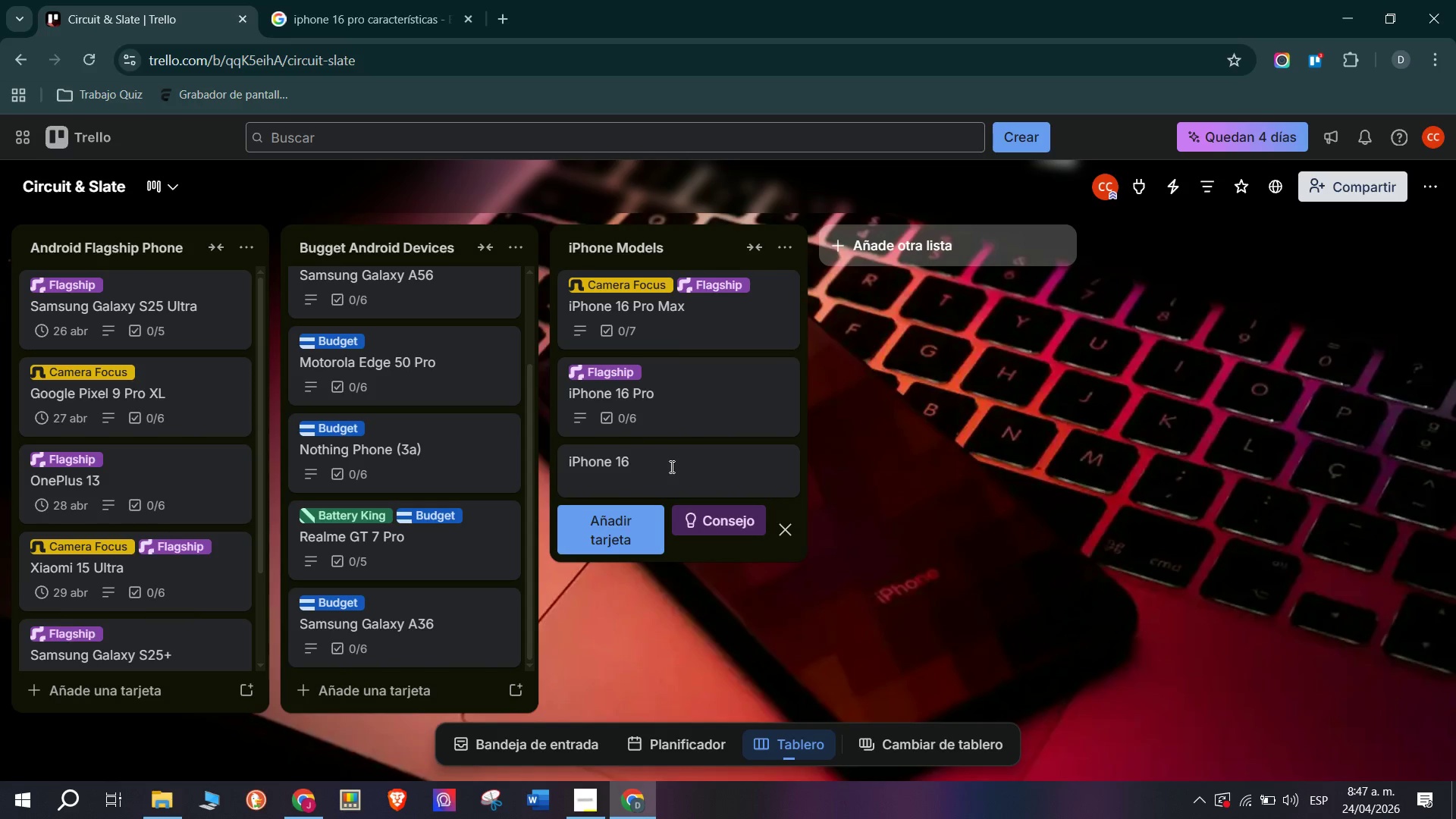 
key(Backspace)
 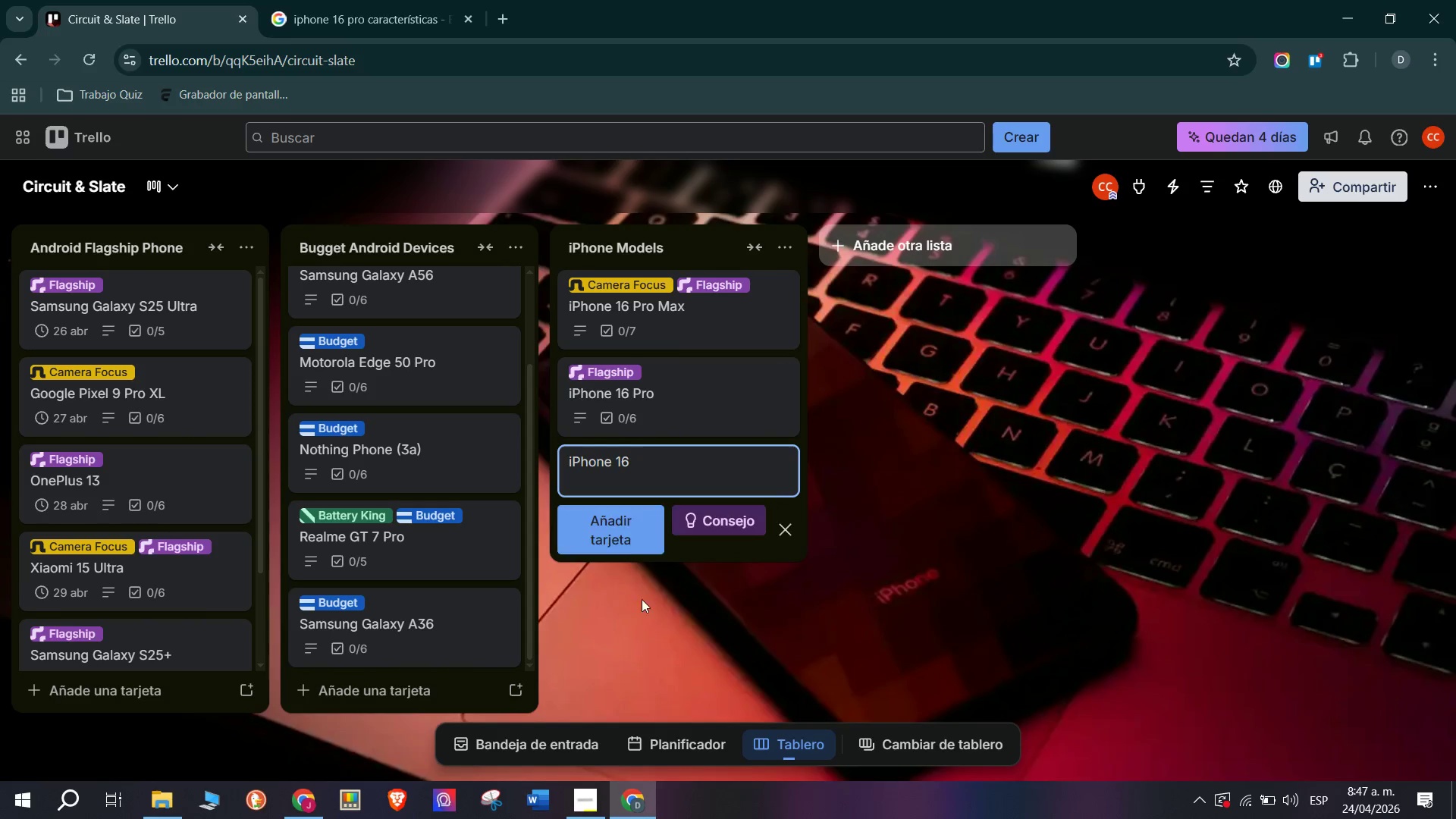 
left_click([614, 529])
 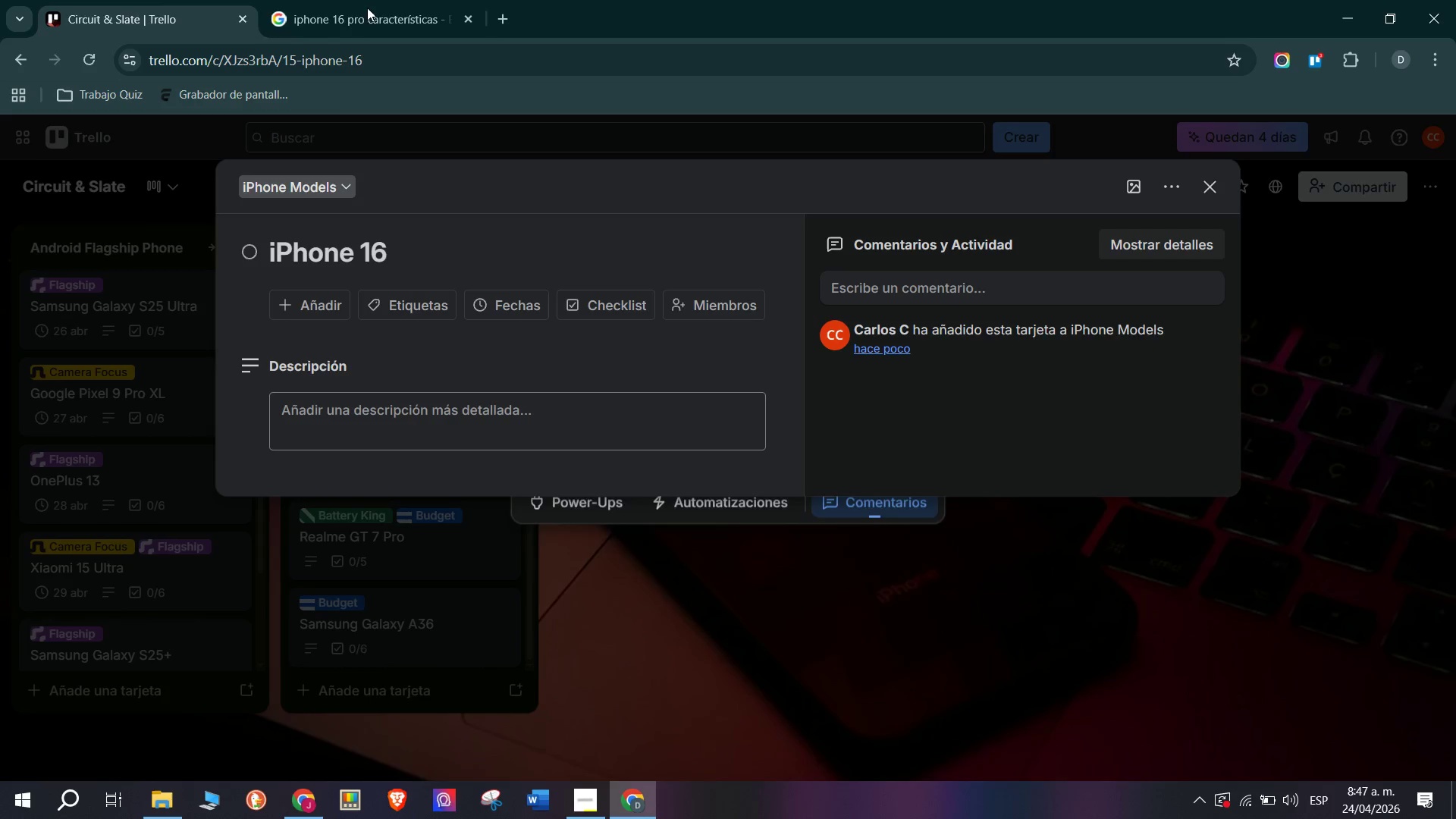 
left_click([344, 0])
 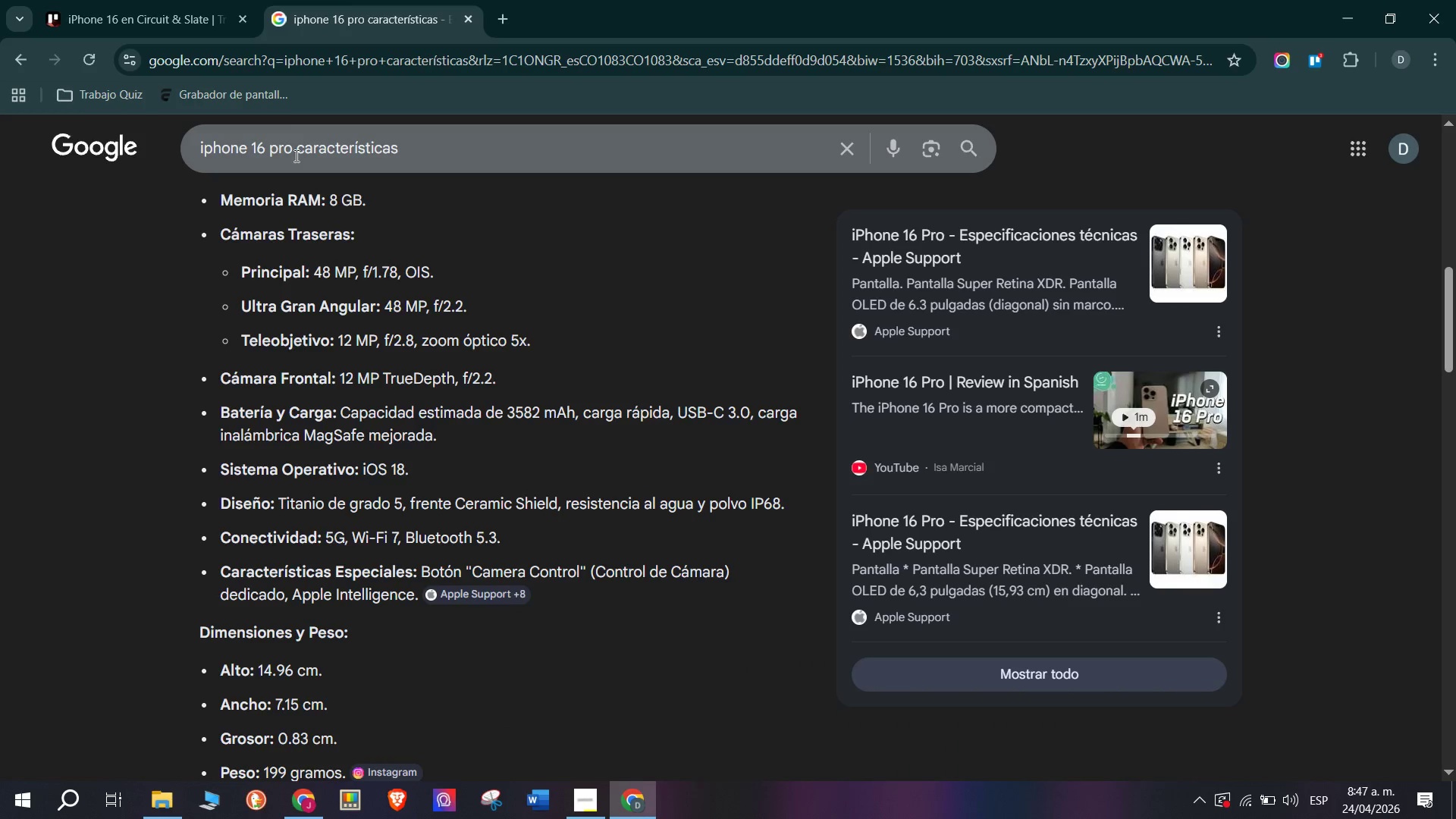 
left_click_drag(start_coordinate=[292, 133], to_coordinate=[293, 146])
 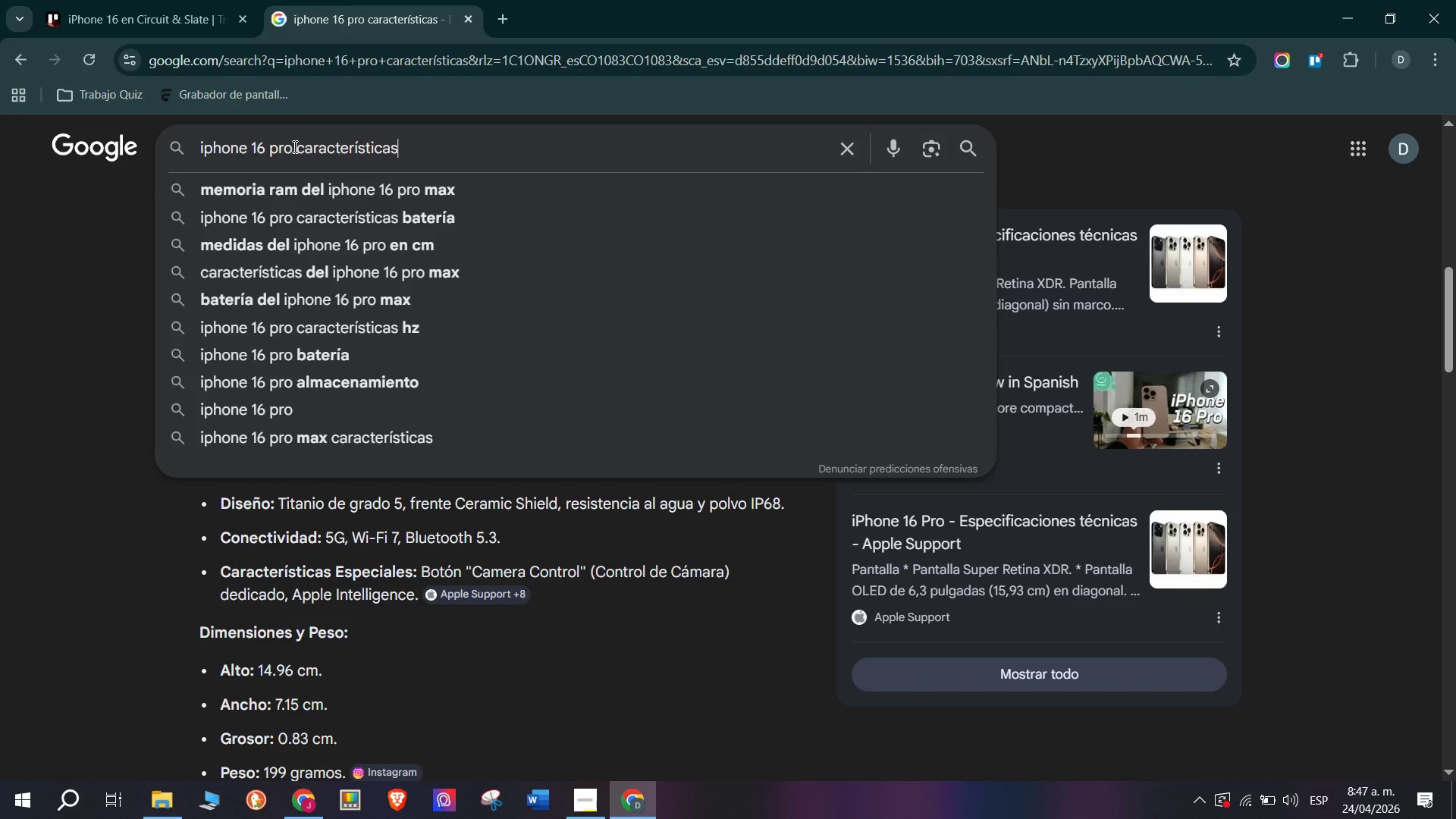 
double_click([293, 146])
 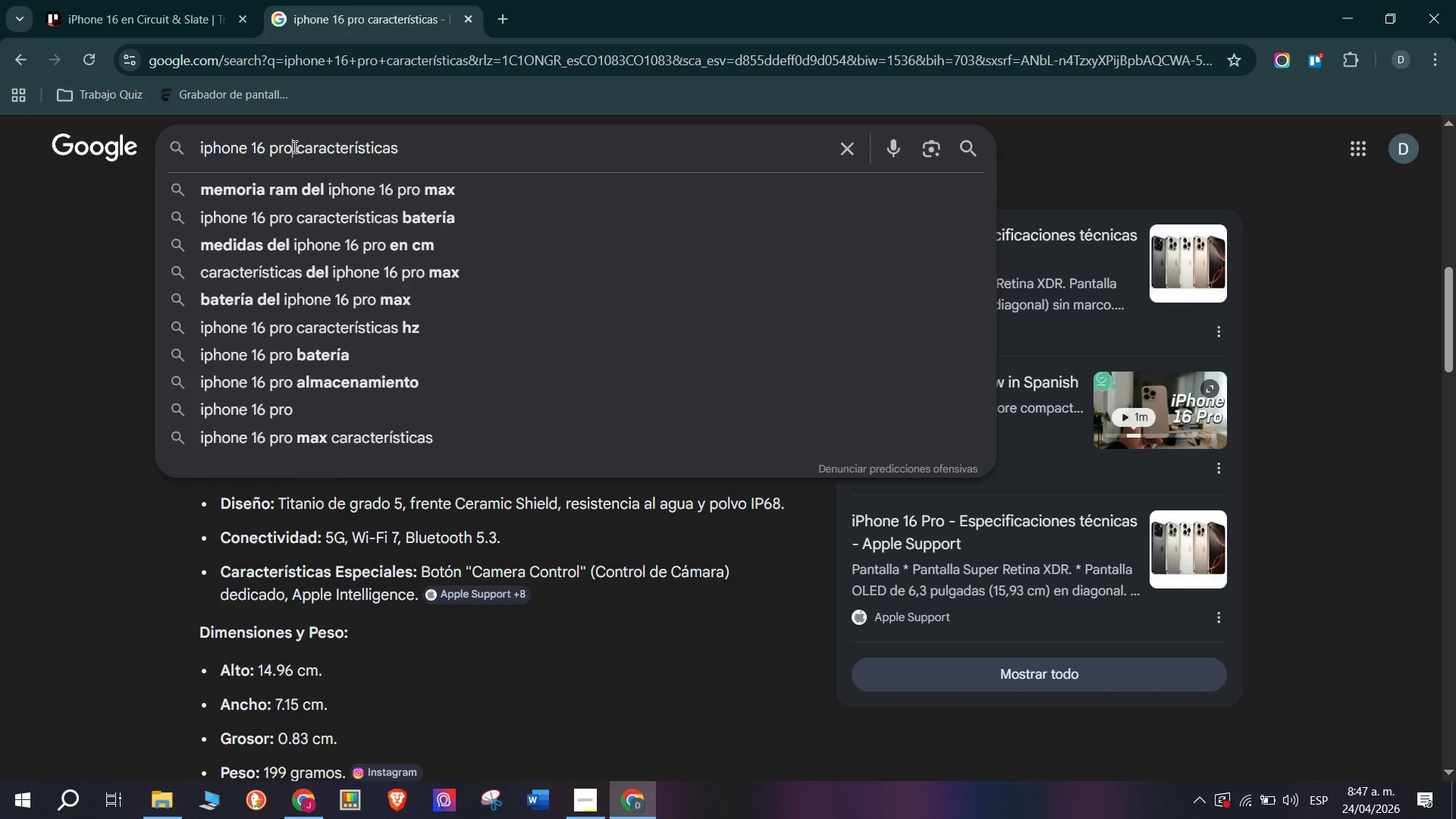 
key(Backspace)
 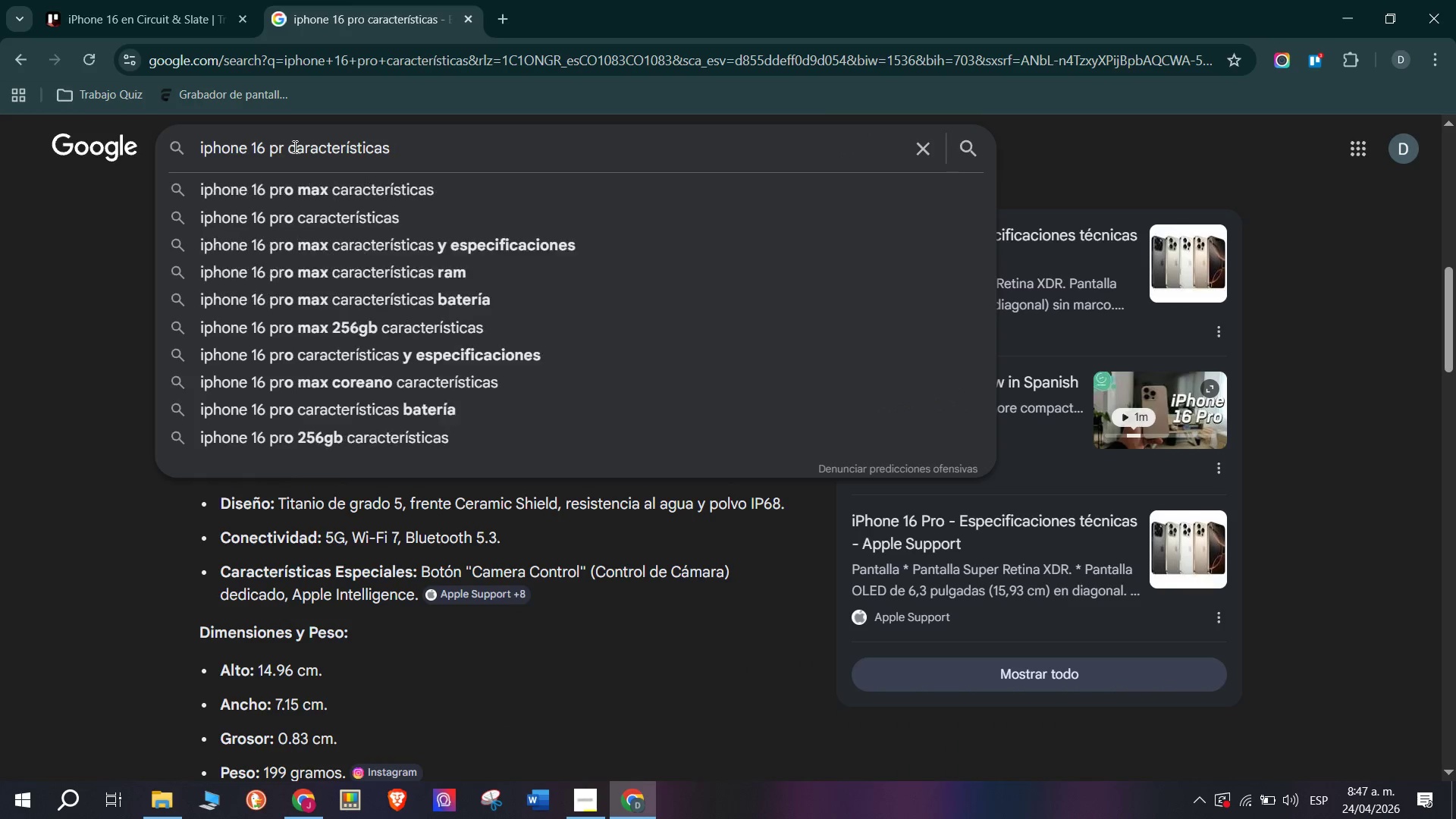 
key(Backspace)
 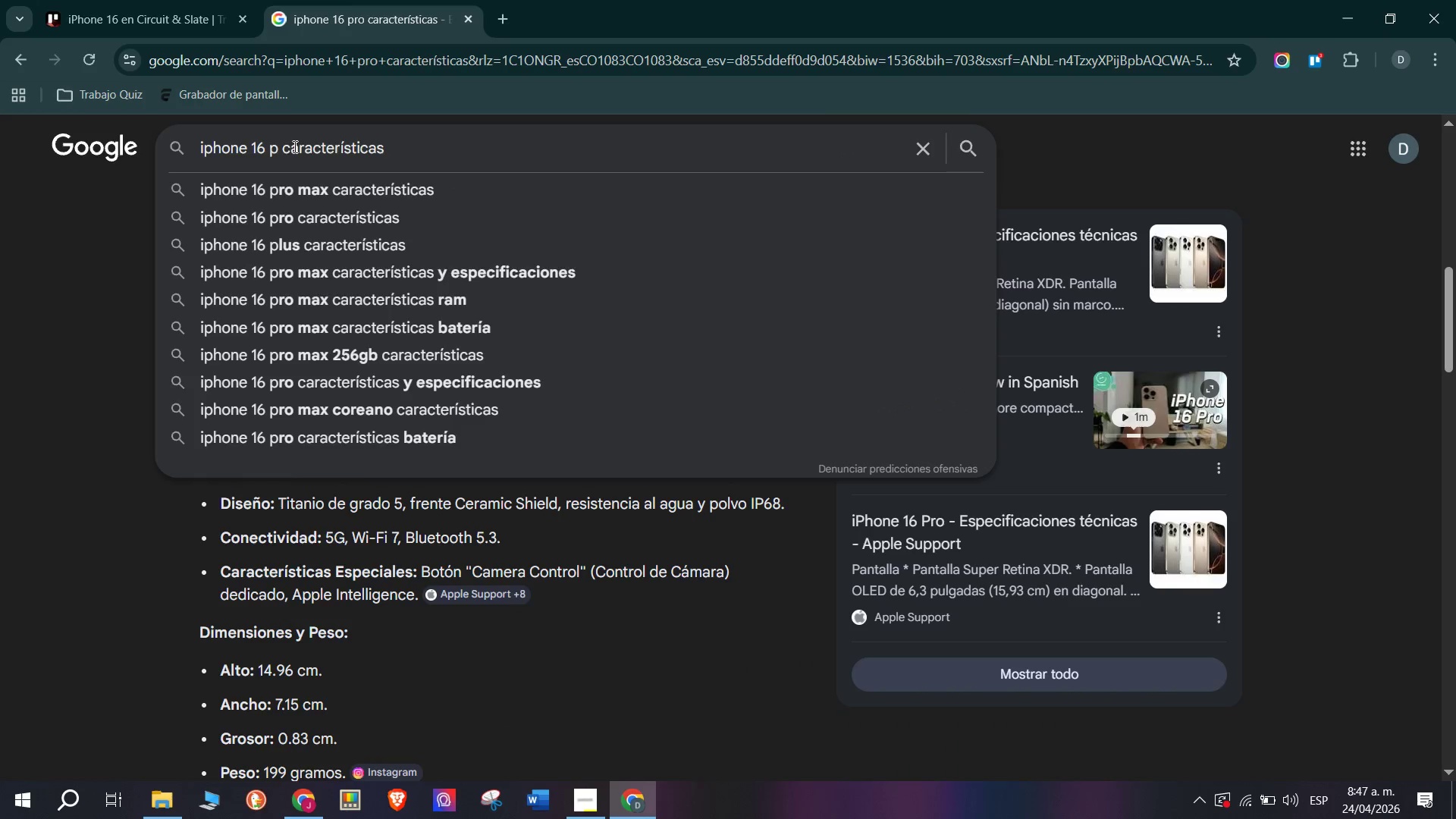 
key(Backspace)
 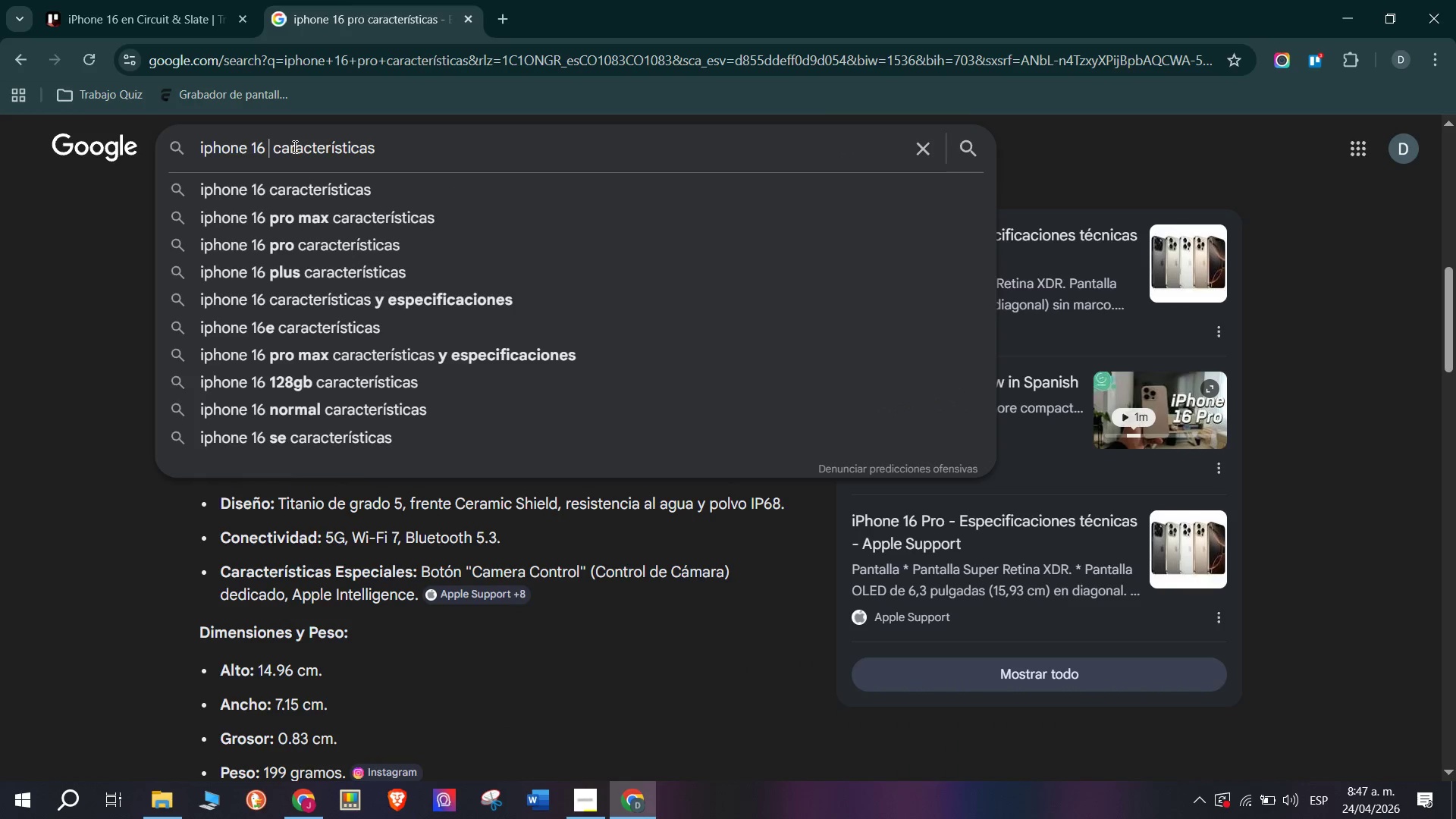 
key(Enter)
 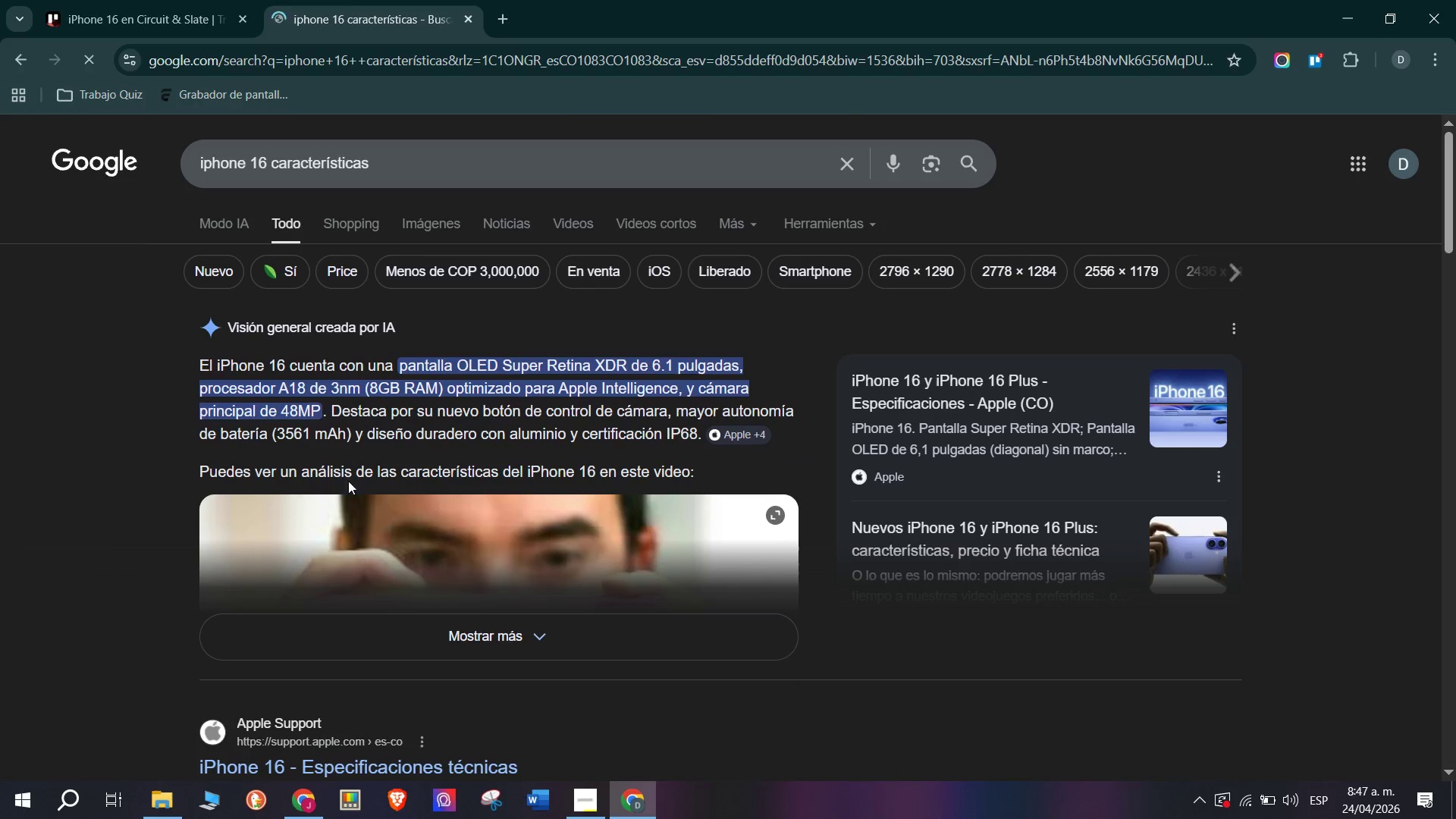 
left_click([487, 626])
 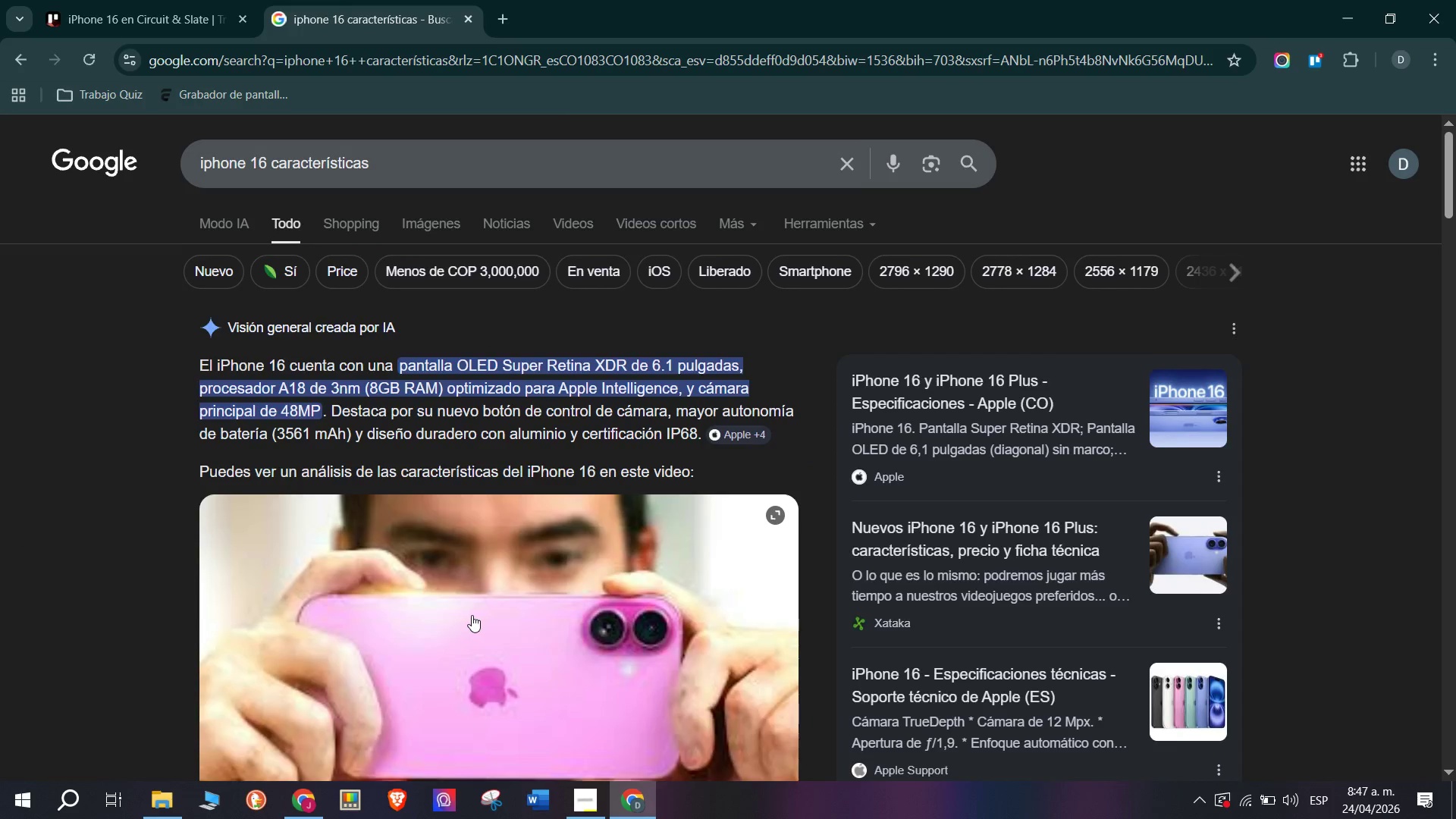 
scroll: coordinate [472, 621], scroll_direction: down, amount: 3.0
 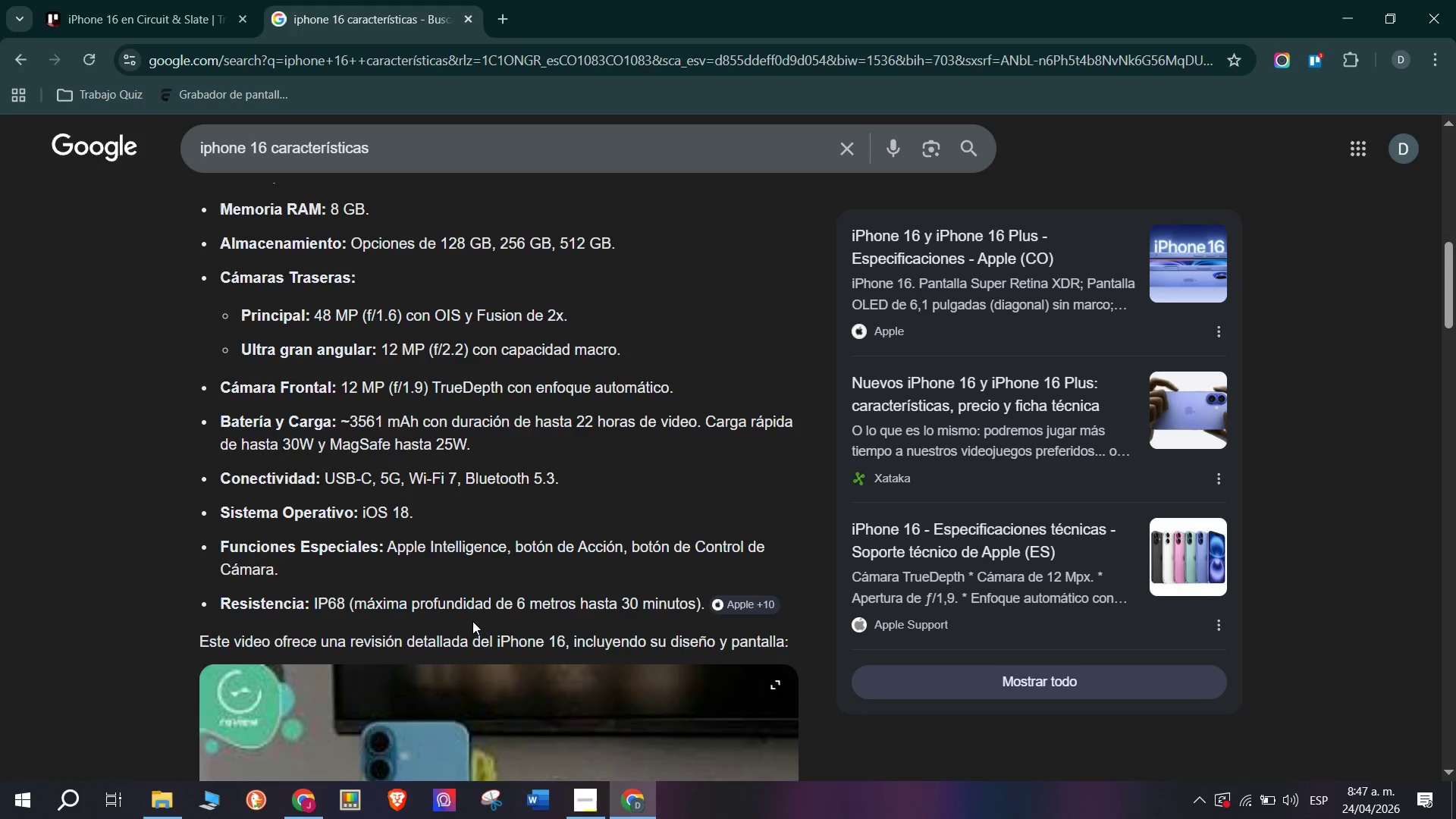 
scroll: coordinate [472, 621], scroll_direction: up, amount: 1.0
 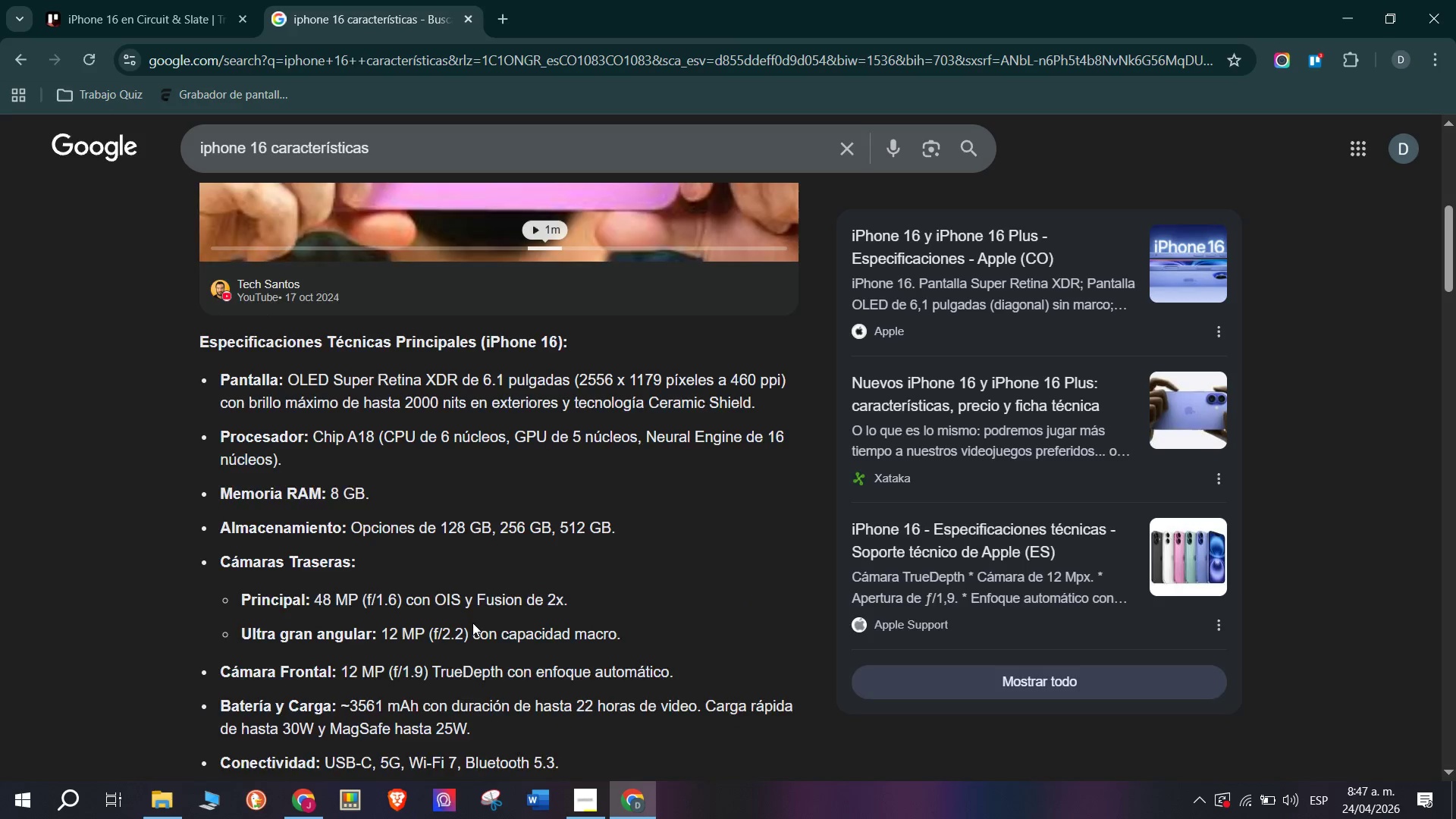 
scroll: coordinate [472, 623], scroll_direction: down, amount: 1.0
 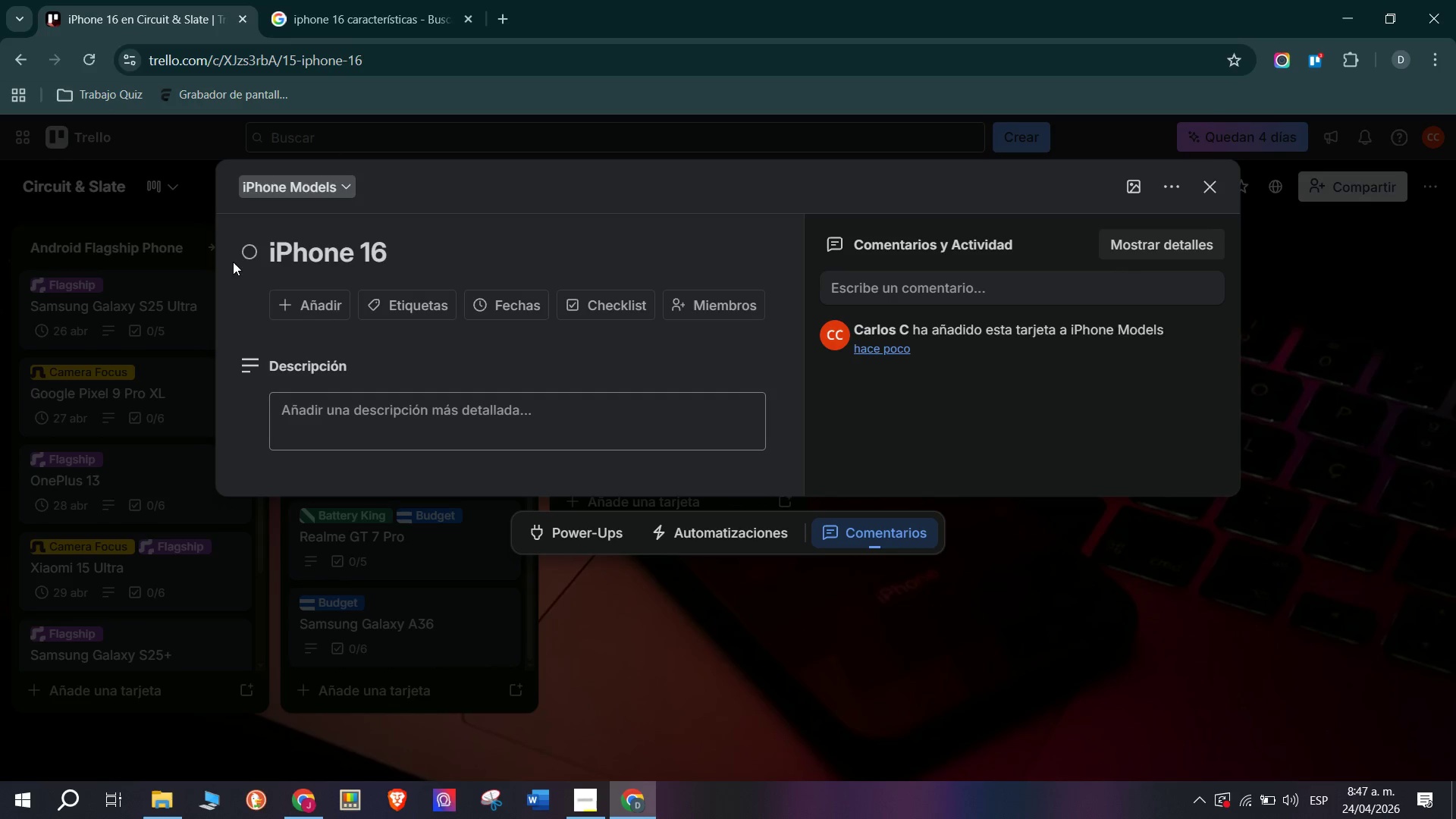 
wait(25.63)
 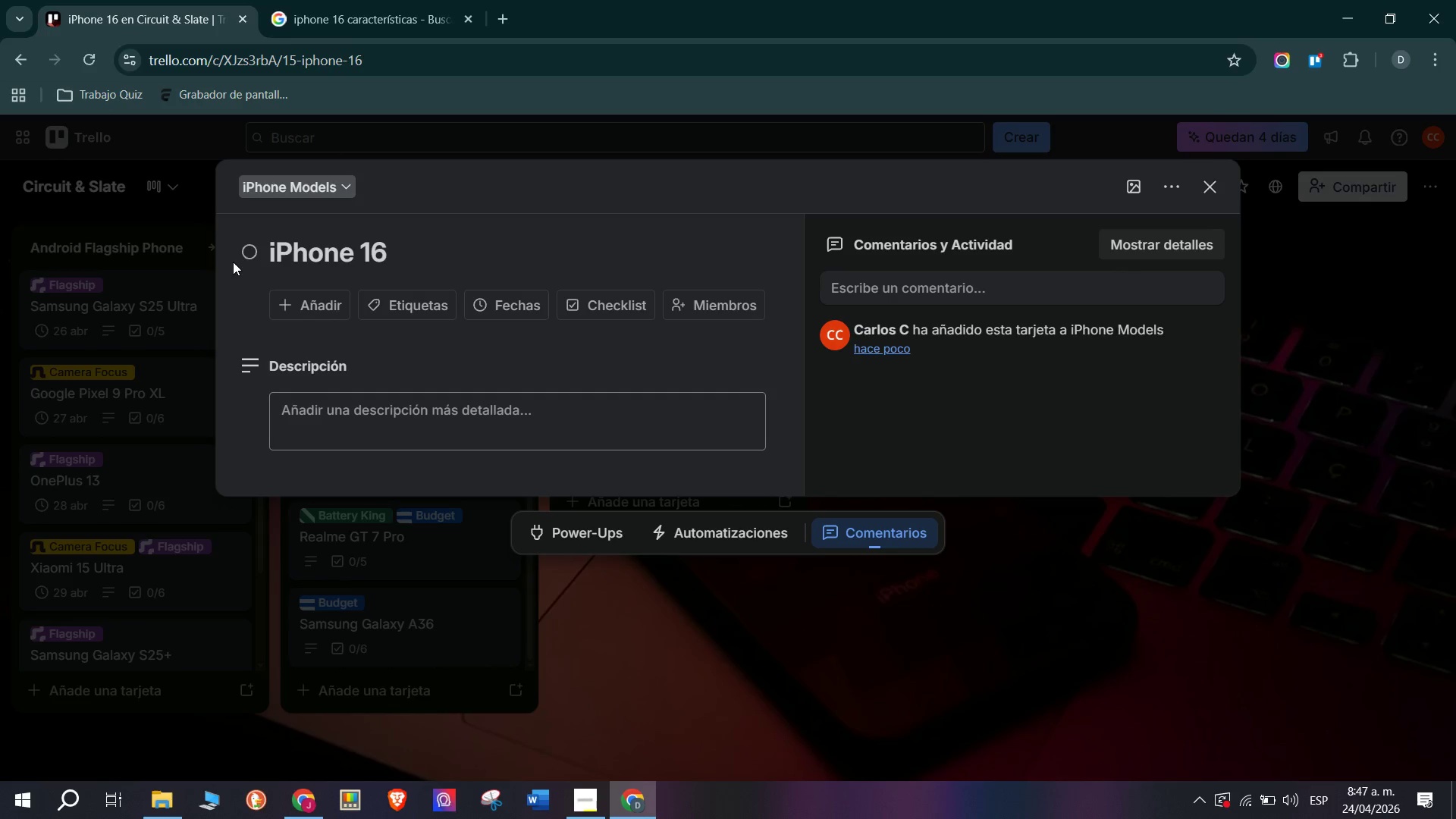 
type( )
key(Backspace)
type(Proccesso)
key(Backspace)
key(Backspace)
key(Backspace)
type(or> Apple A18)
 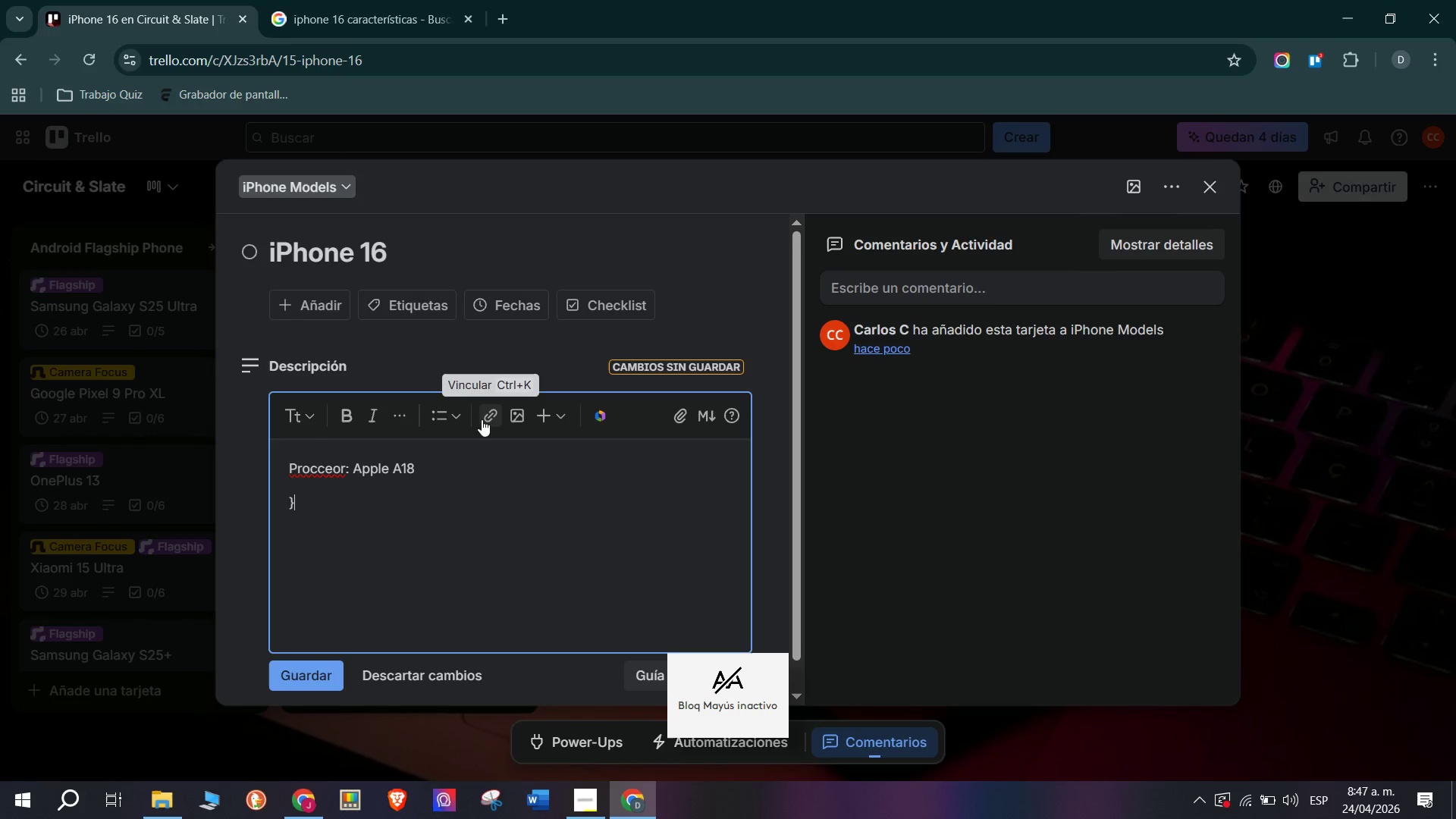 
 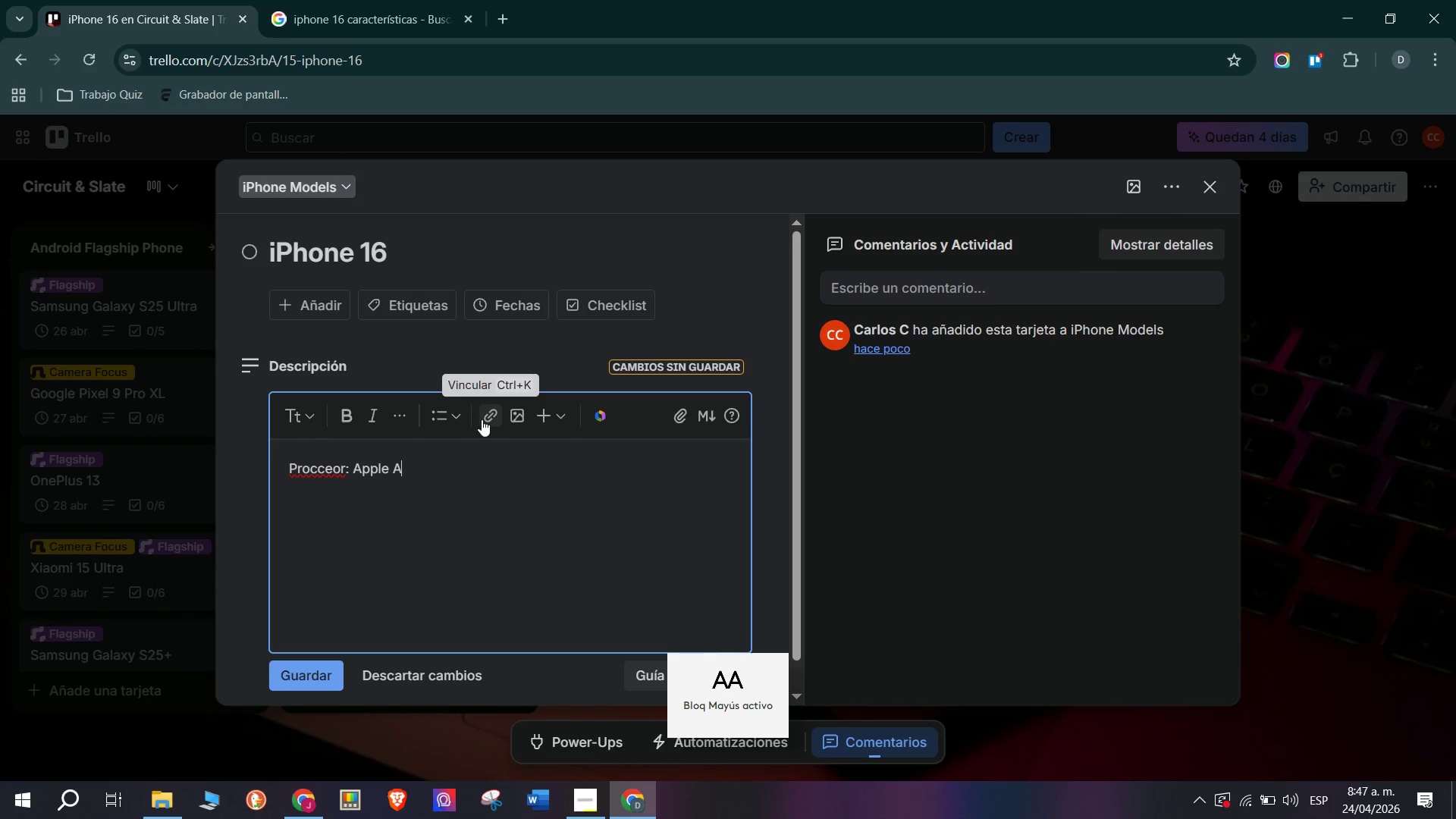 
key(Enter)
 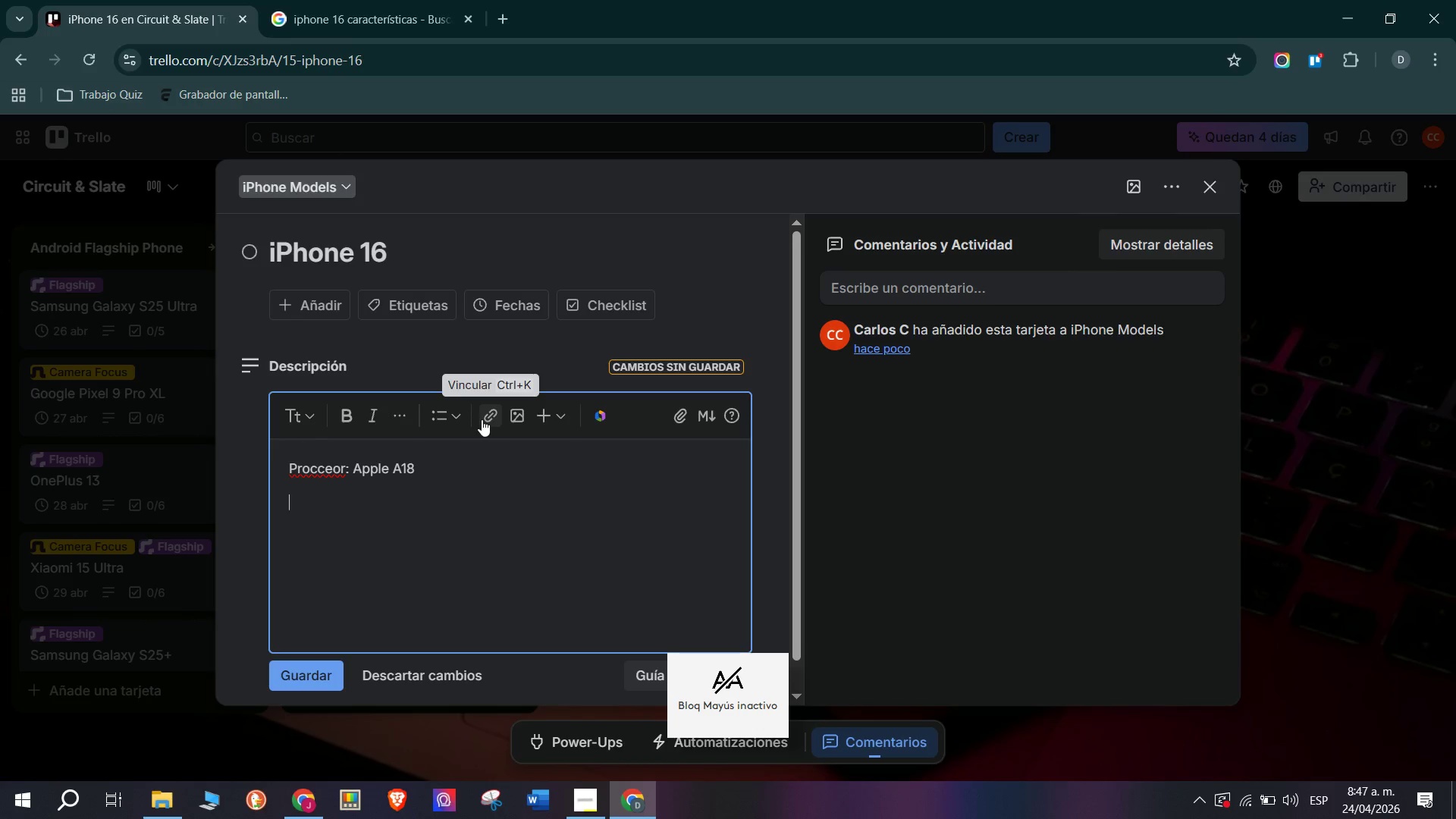 
type(/Battery> )
key(Backspace)
 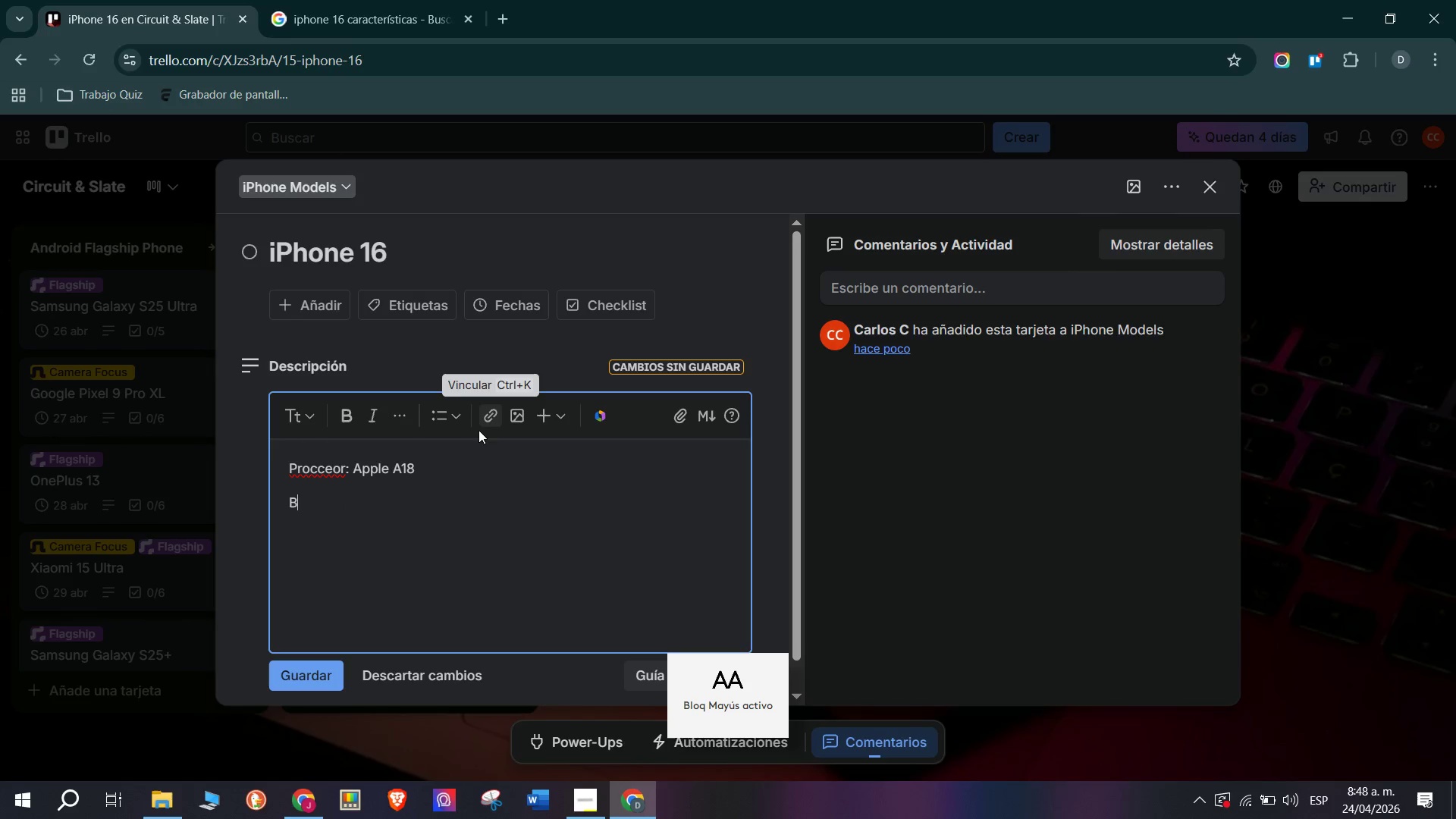 
type(Battery> )
 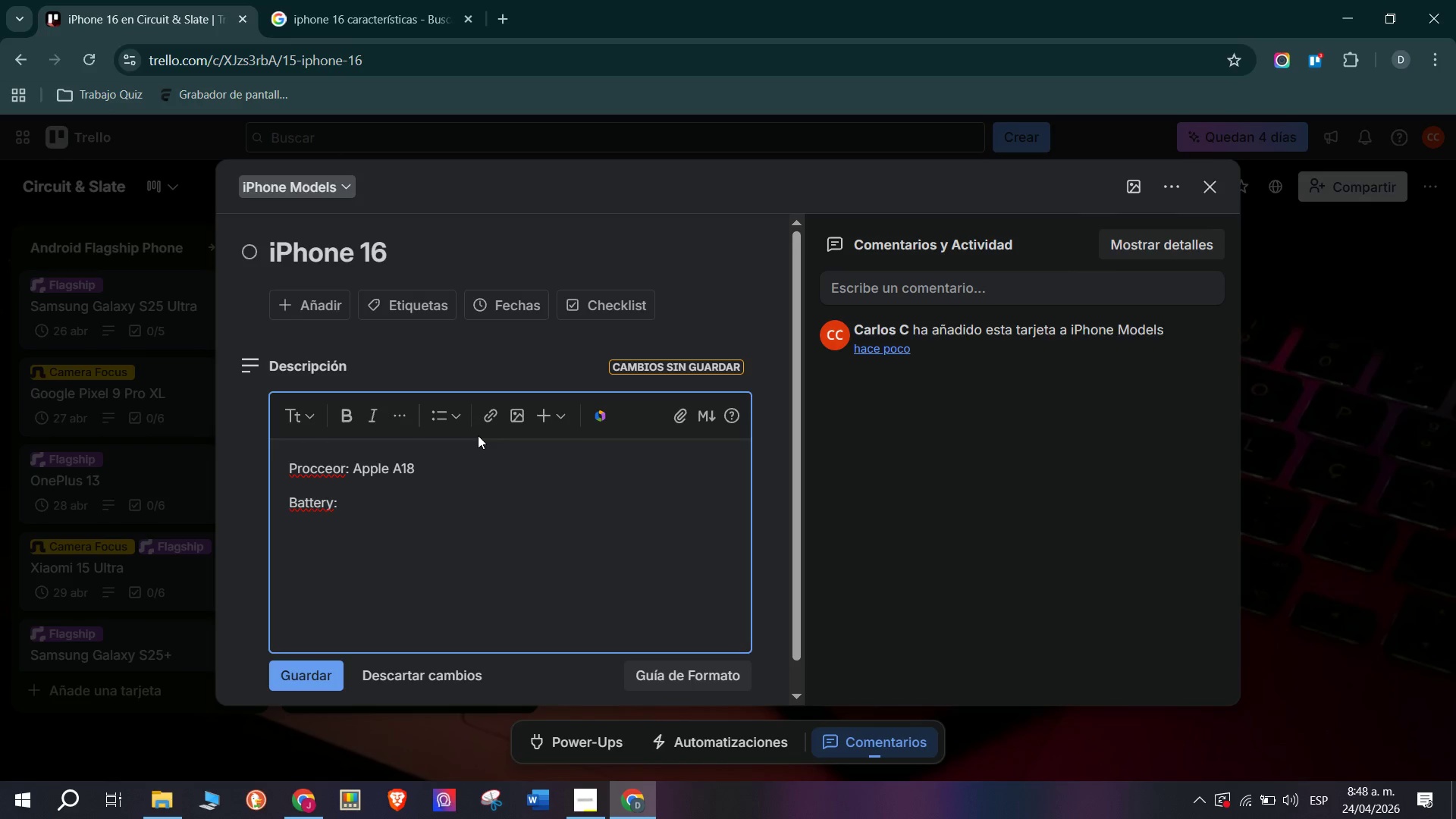 
wait(10.86)
 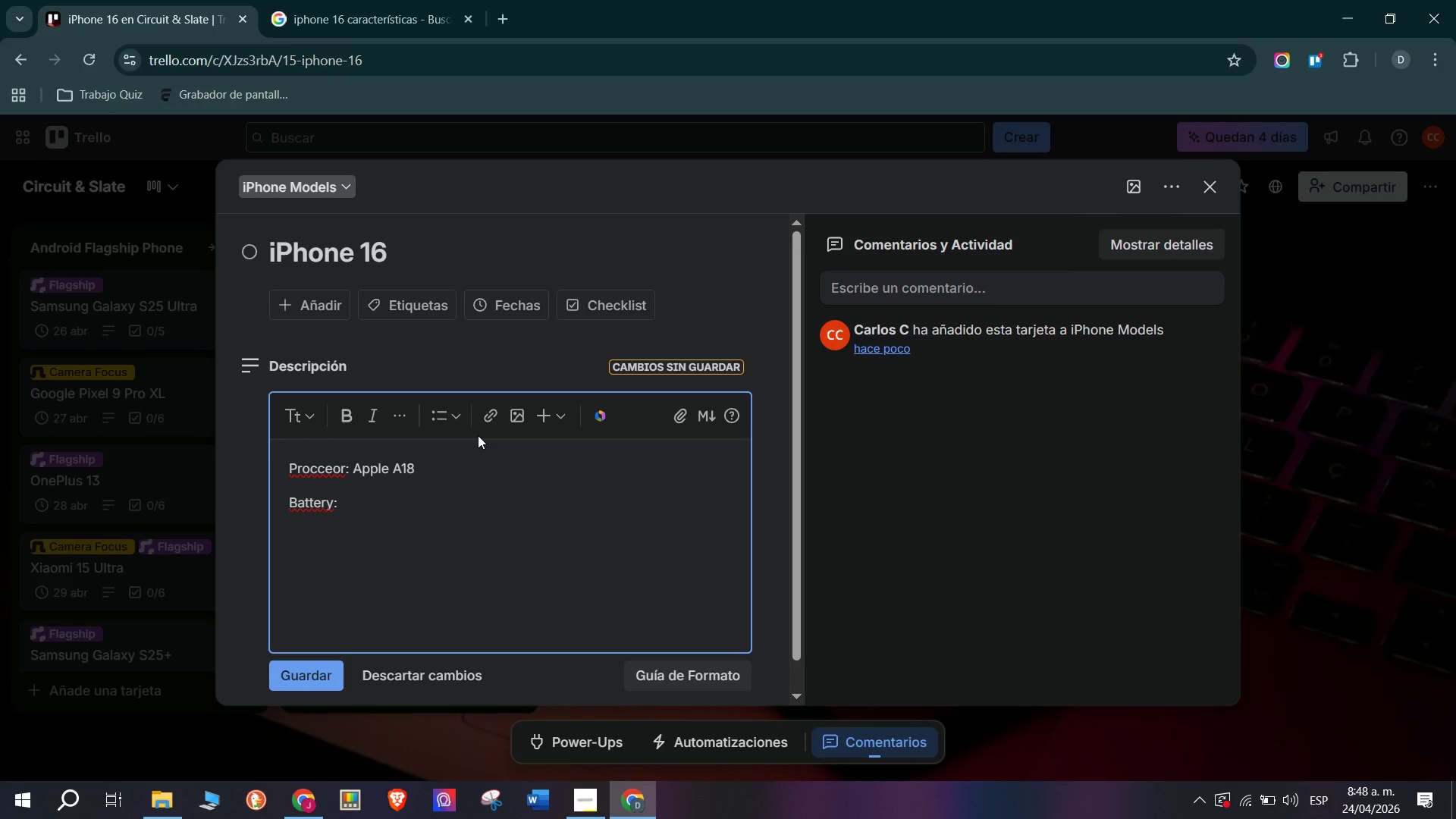 
type(3561 mAh & 25W wired charging)
 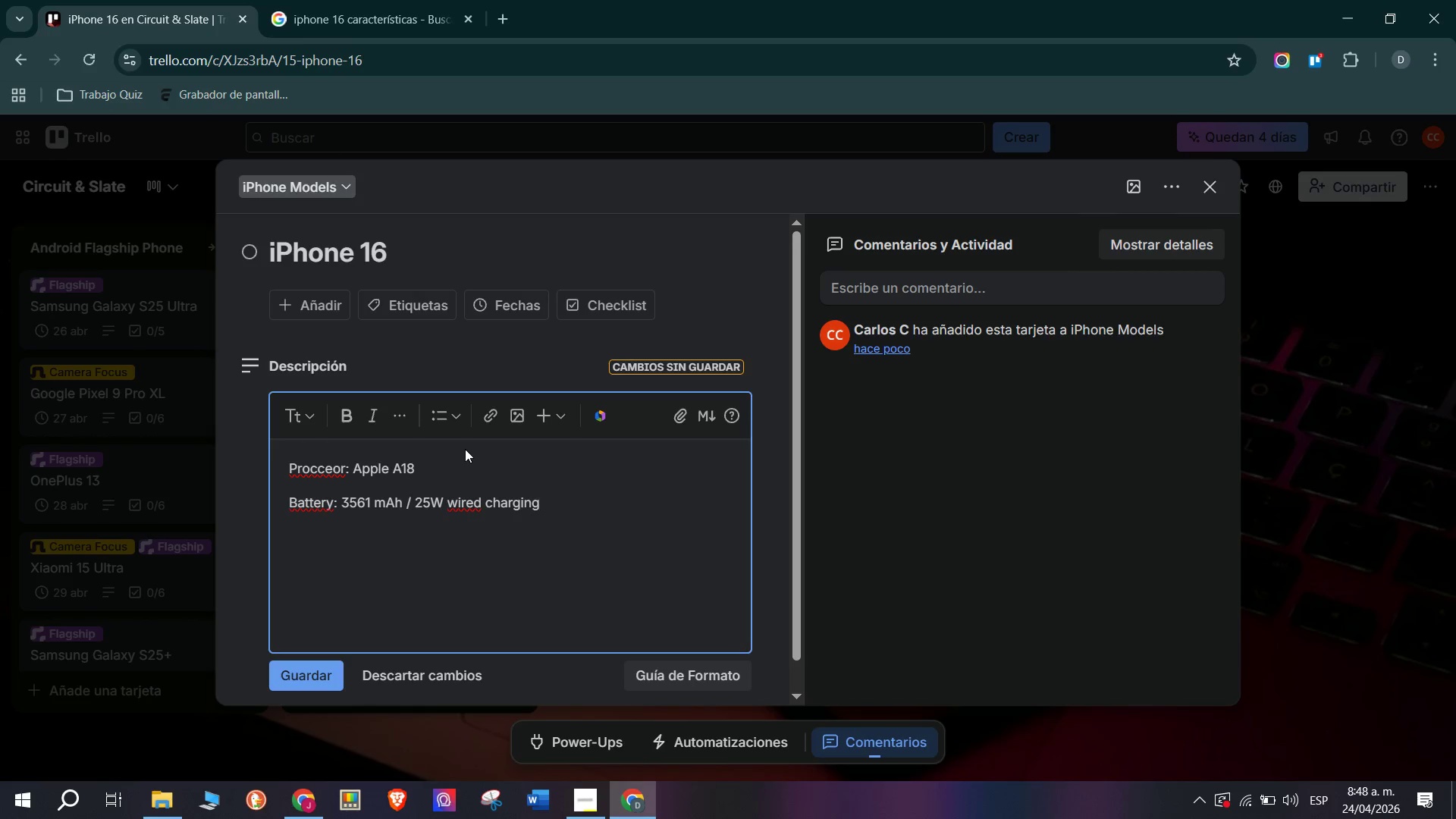 
 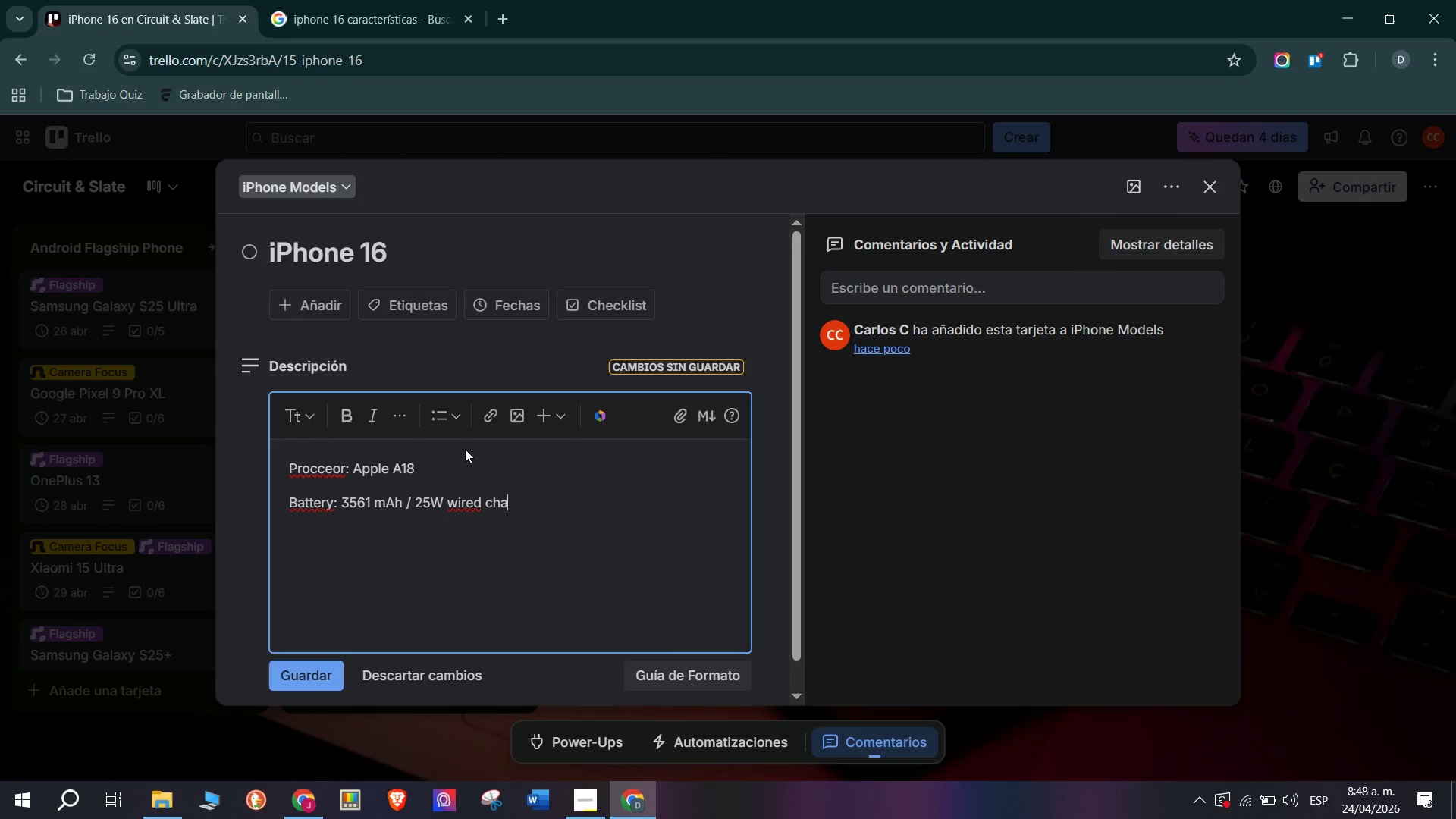 
key(Enter)
 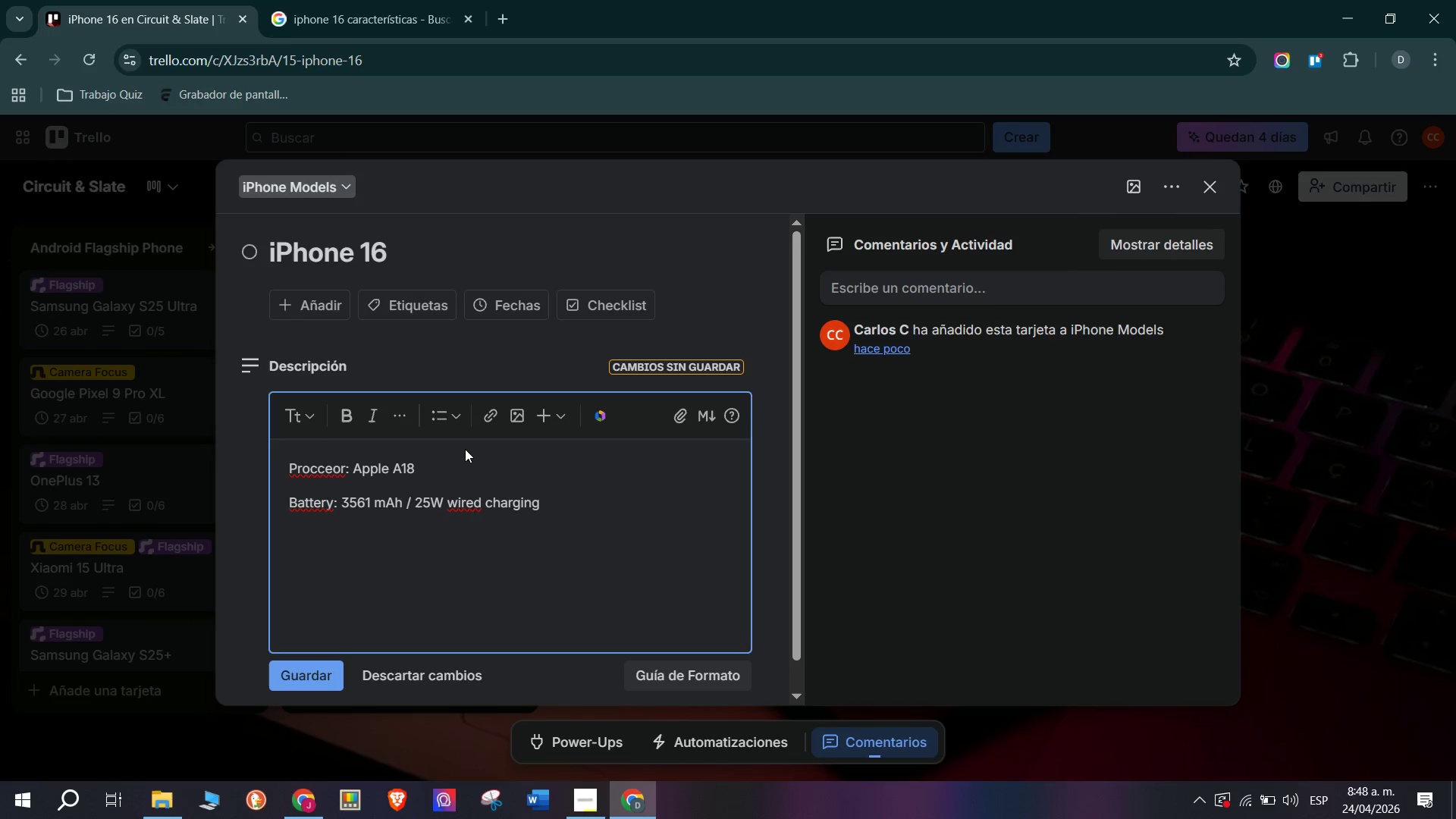 
type(Camera 48MP fusion main, 12MP ultrawide)
 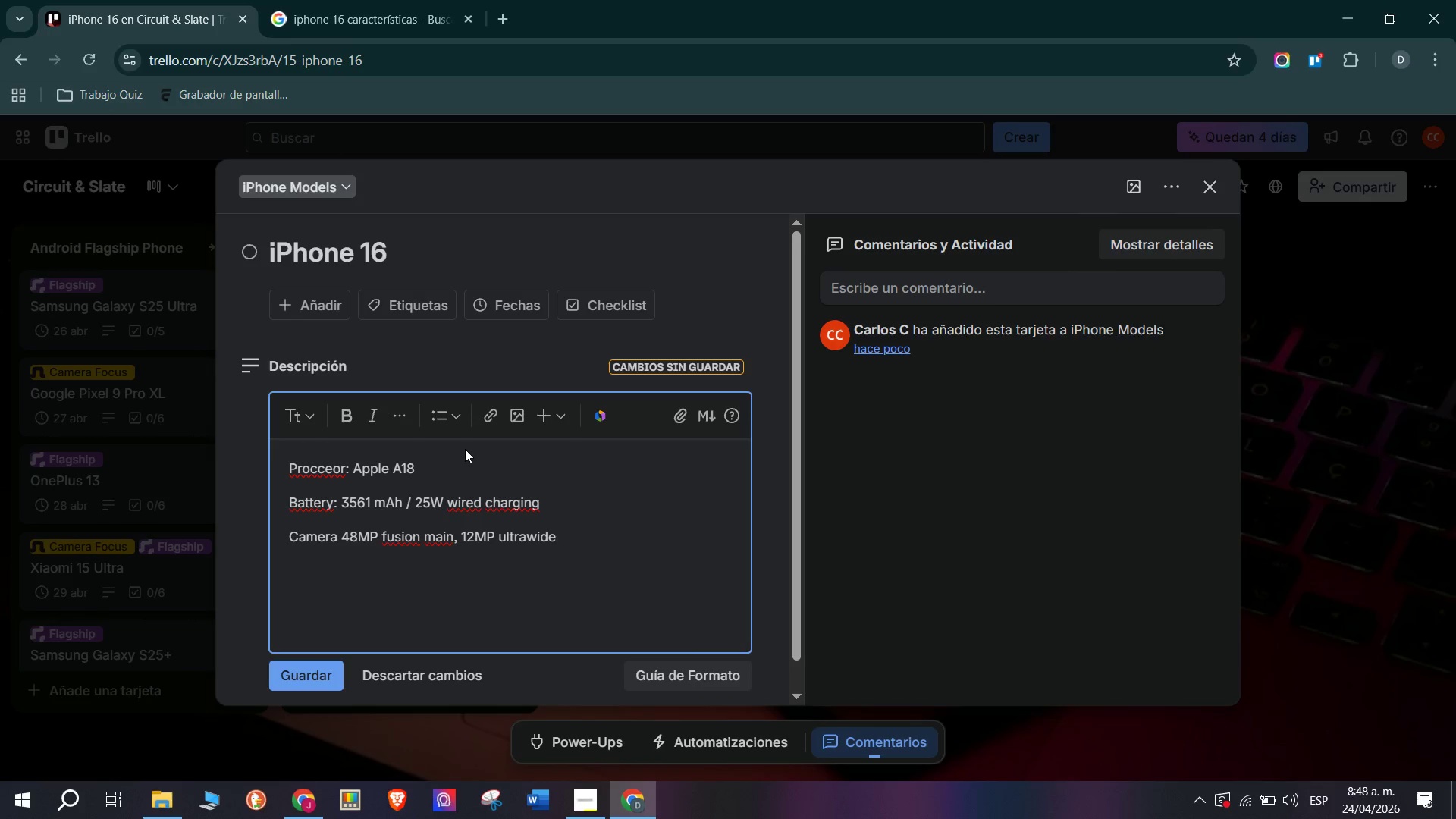 
key(Enter)
 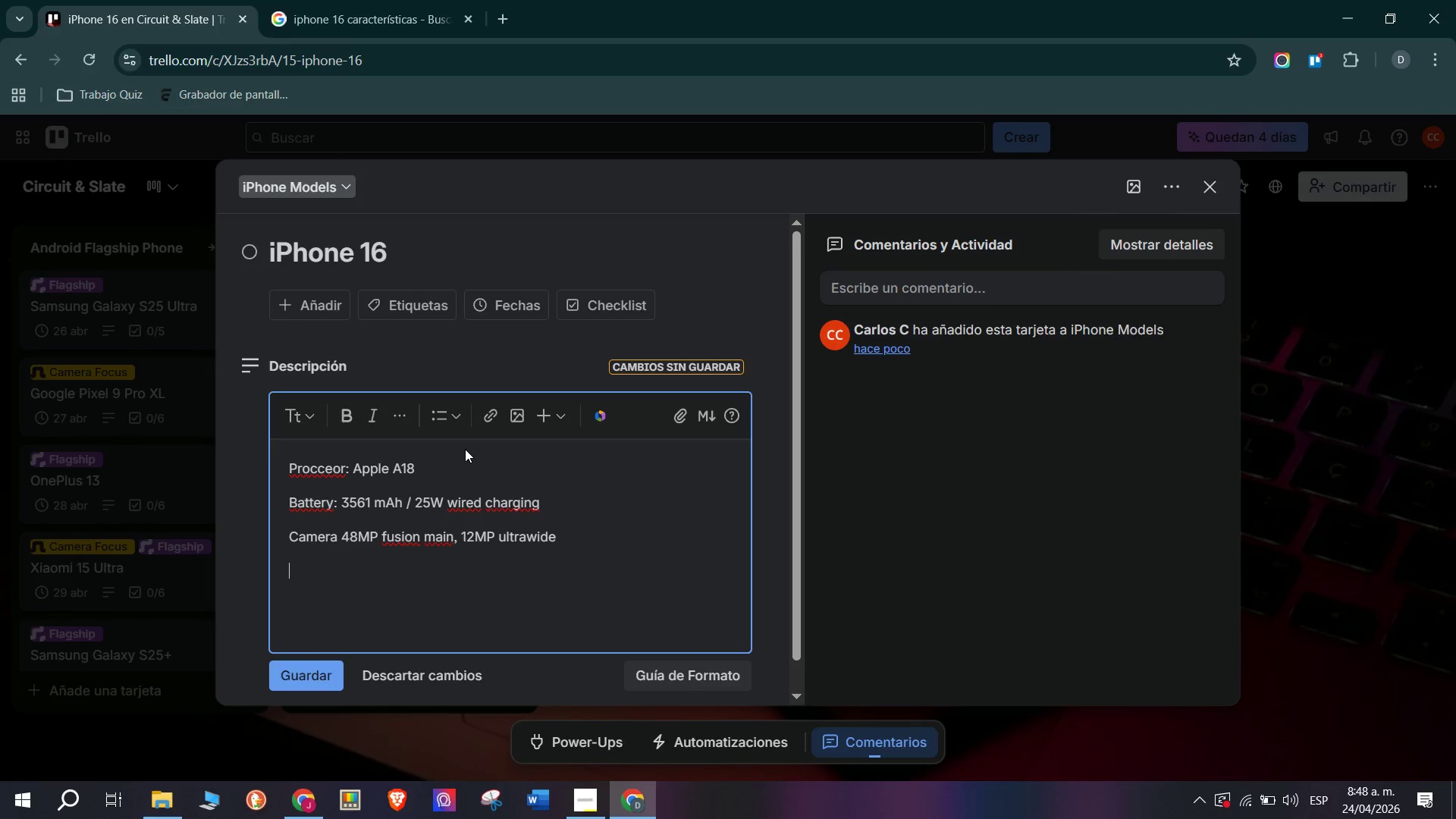 
type(Target Market> Mainstream iPhone buyers)
 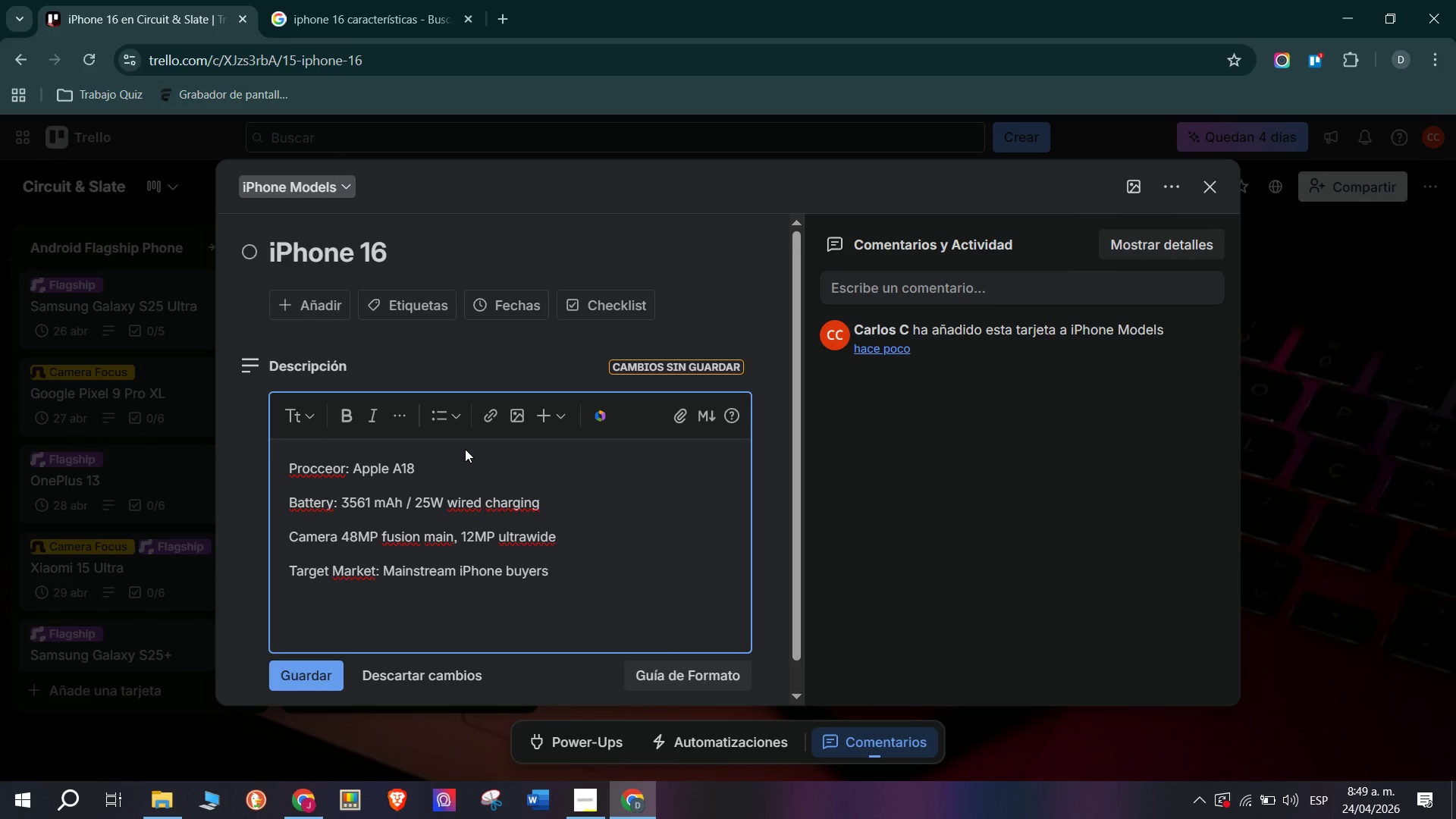 
key(Enter)
 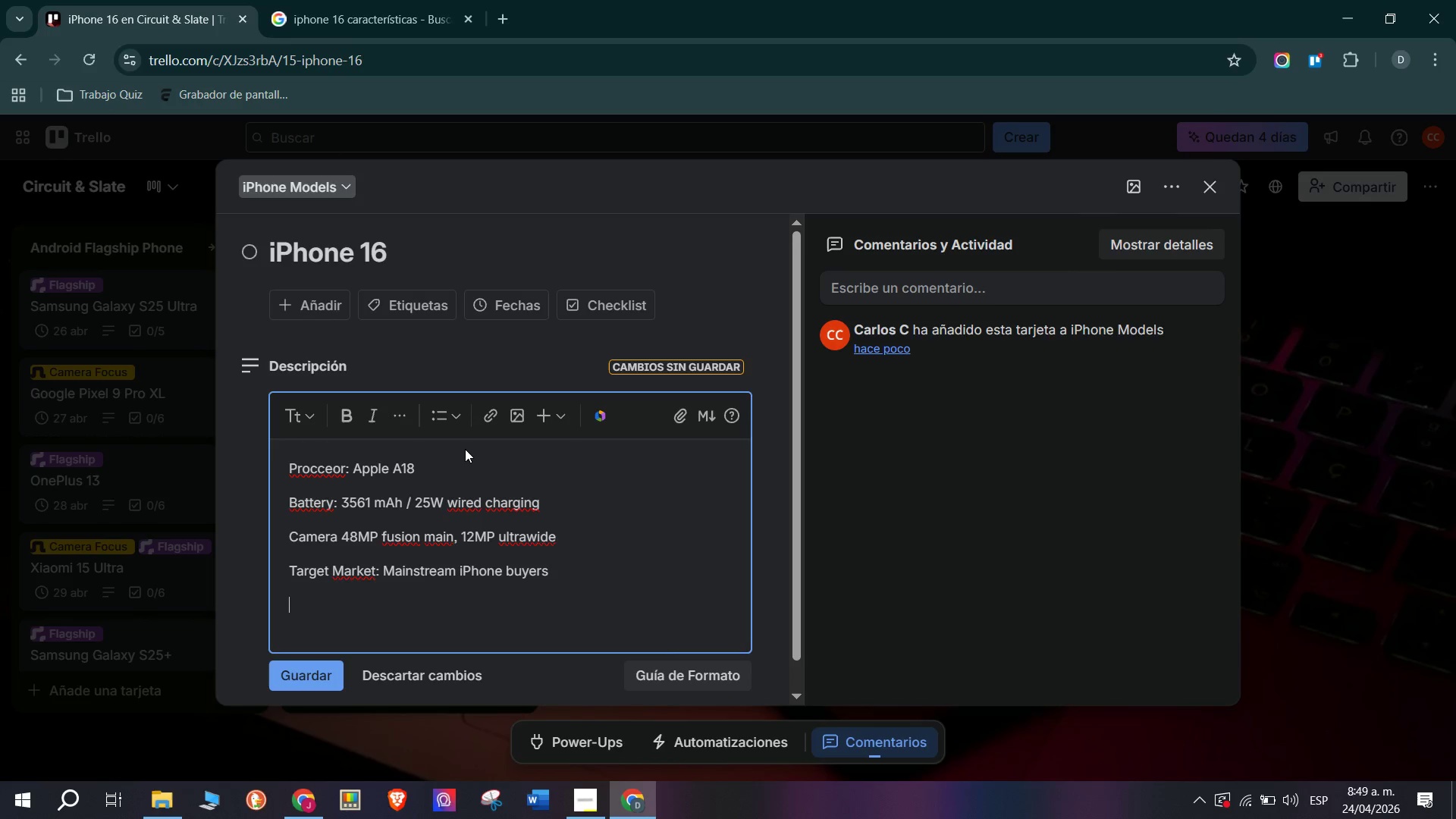 
type(Aprr)
key(Backspace)
key(Backspace)
key(Backspace)
type(pprox Retail Price> )
 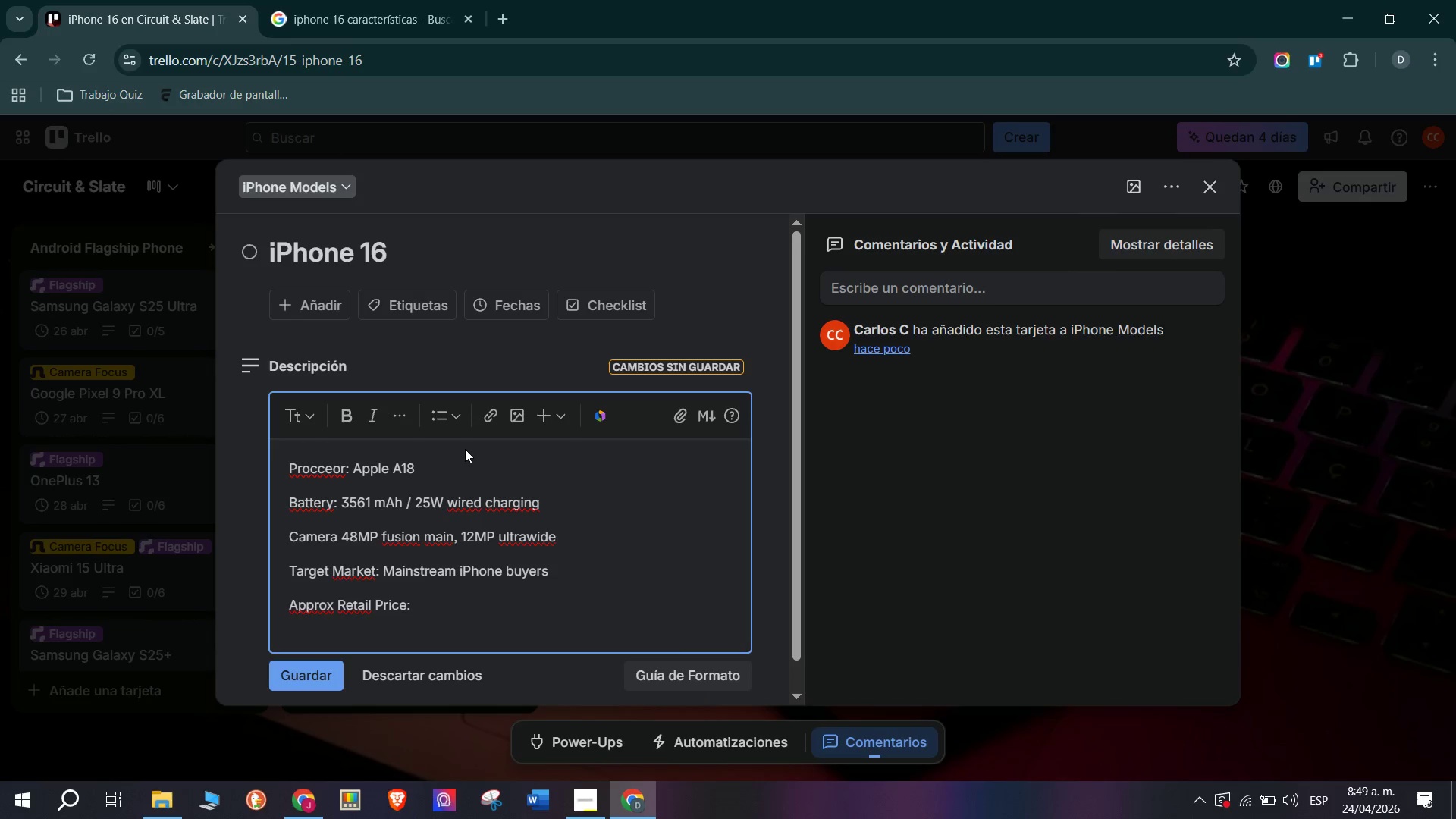 
type($700)
key(Backspace)
key(Backspace)
type(99 *128GB( - $1099 *512GB()
 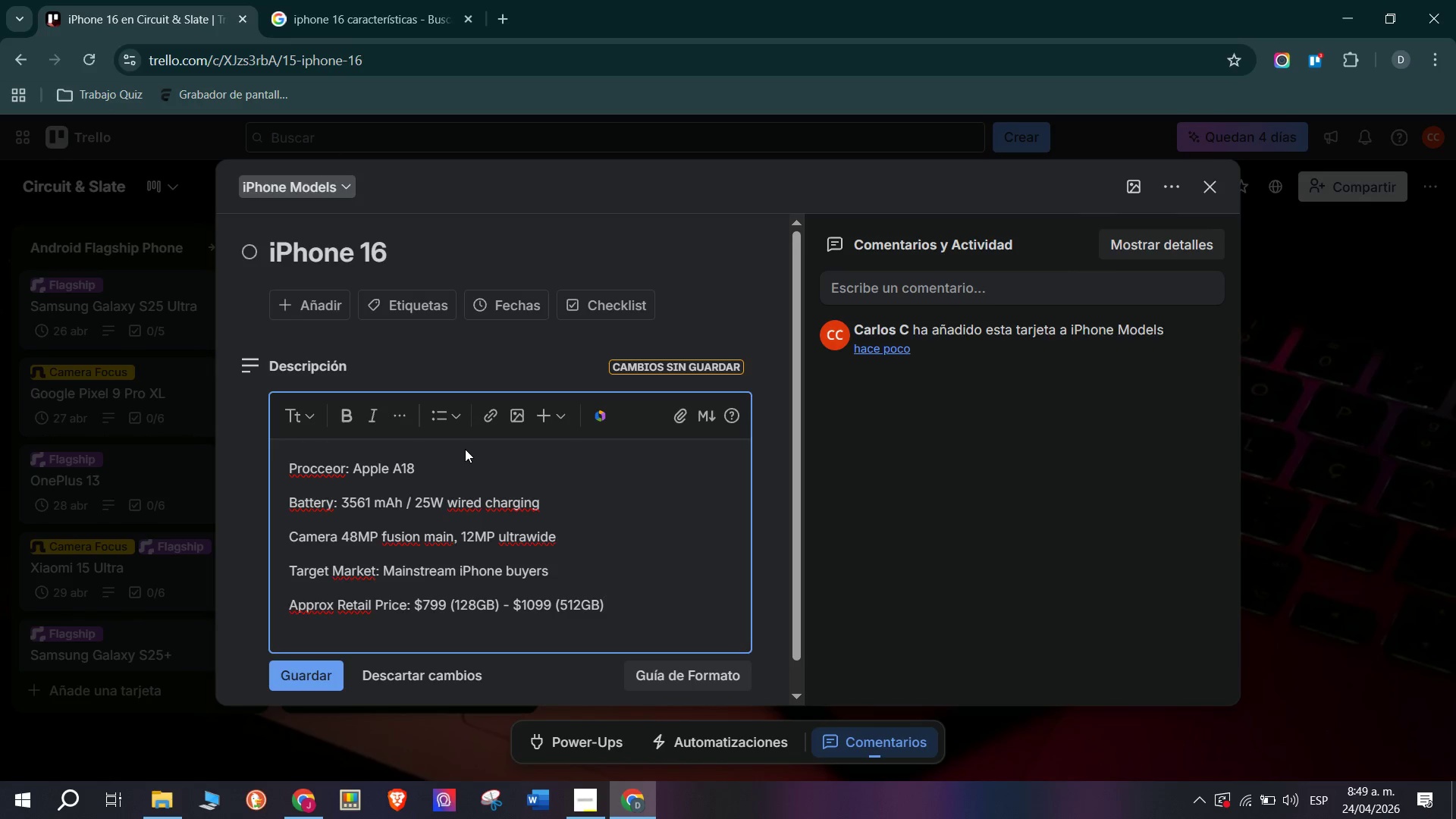 
key(Enter)
 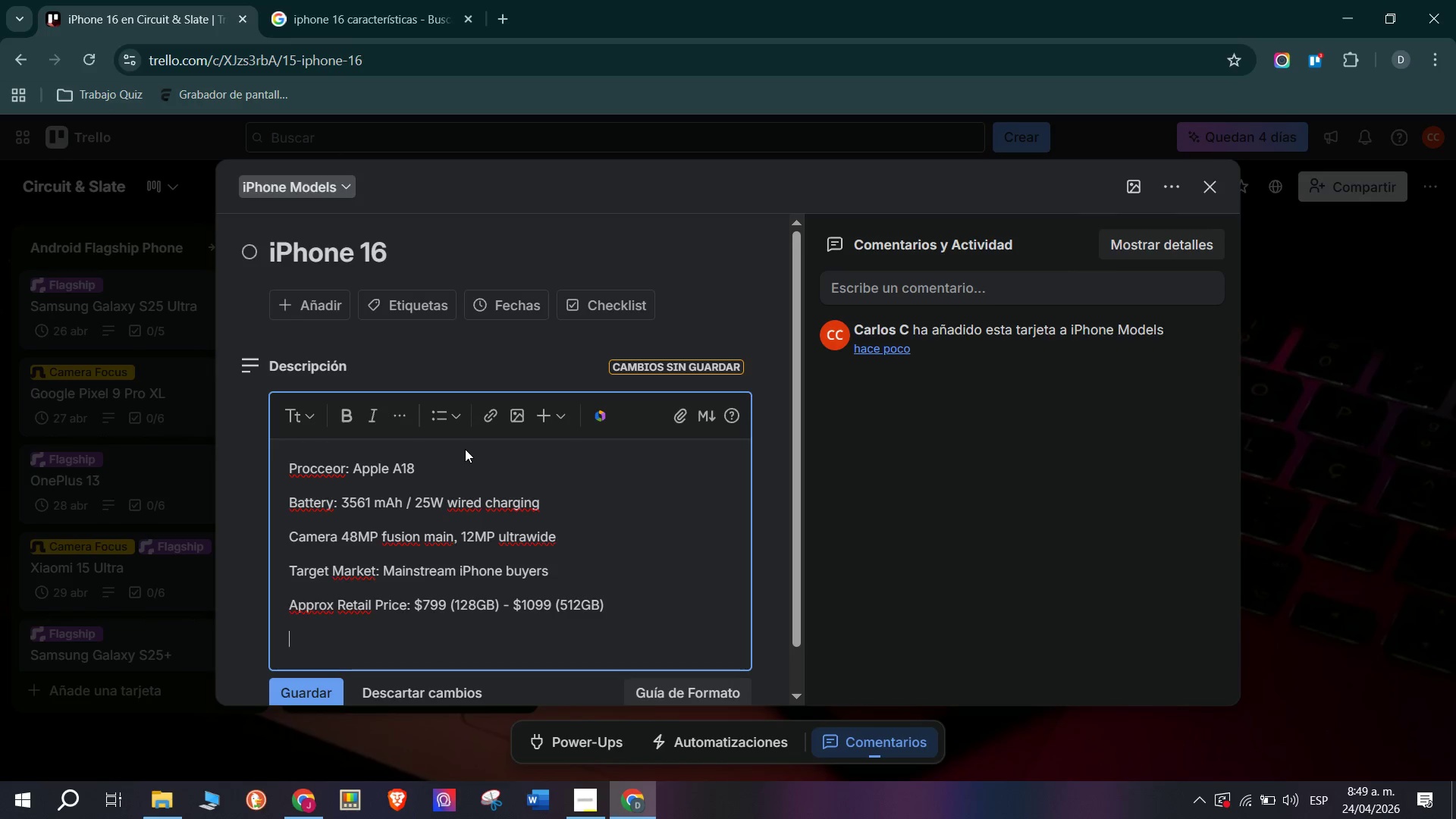 
scroll: coordinate [513, 475], scroll_direction: down, amount: 6.0
 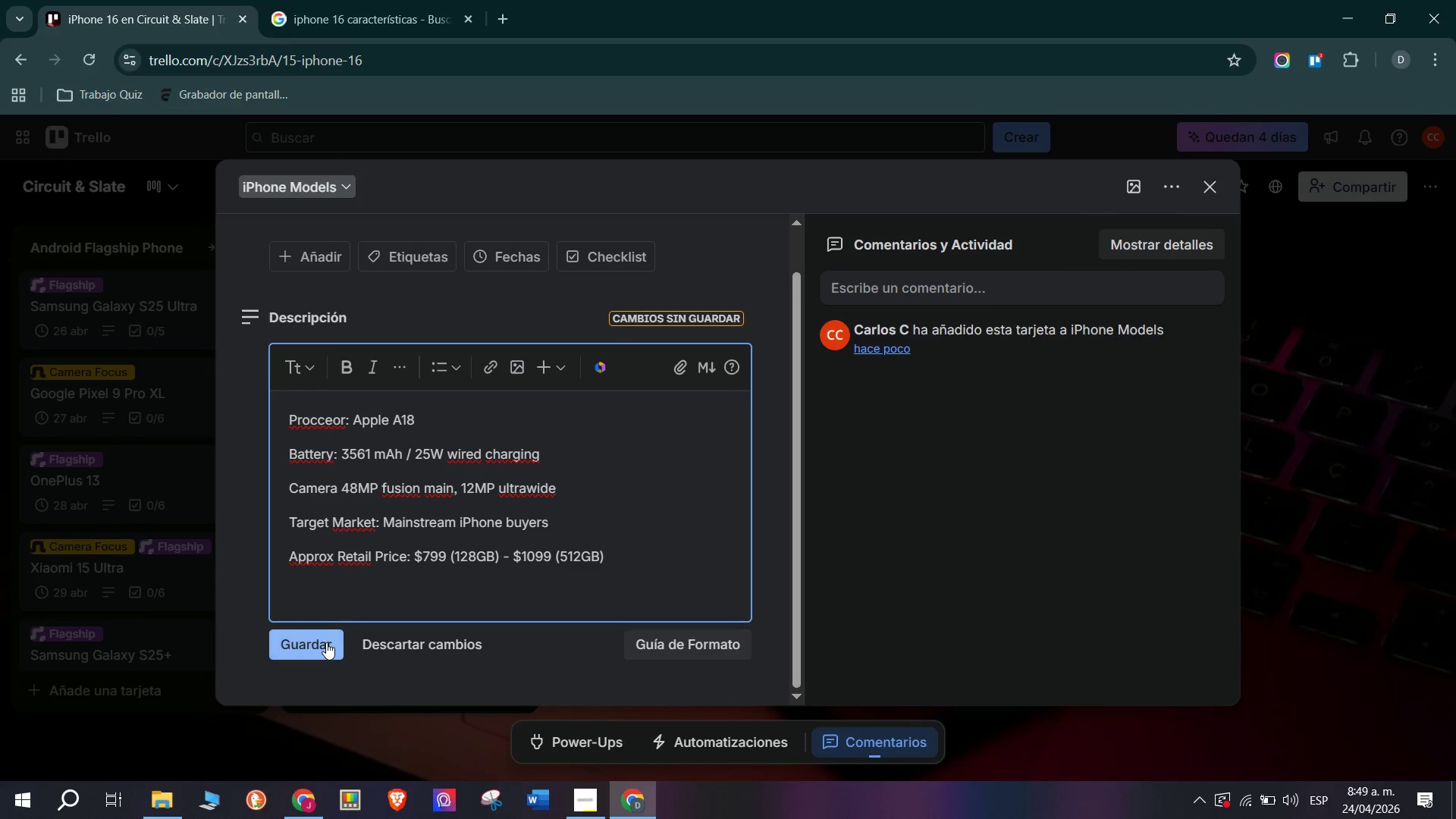 
left_click([326, 642])
 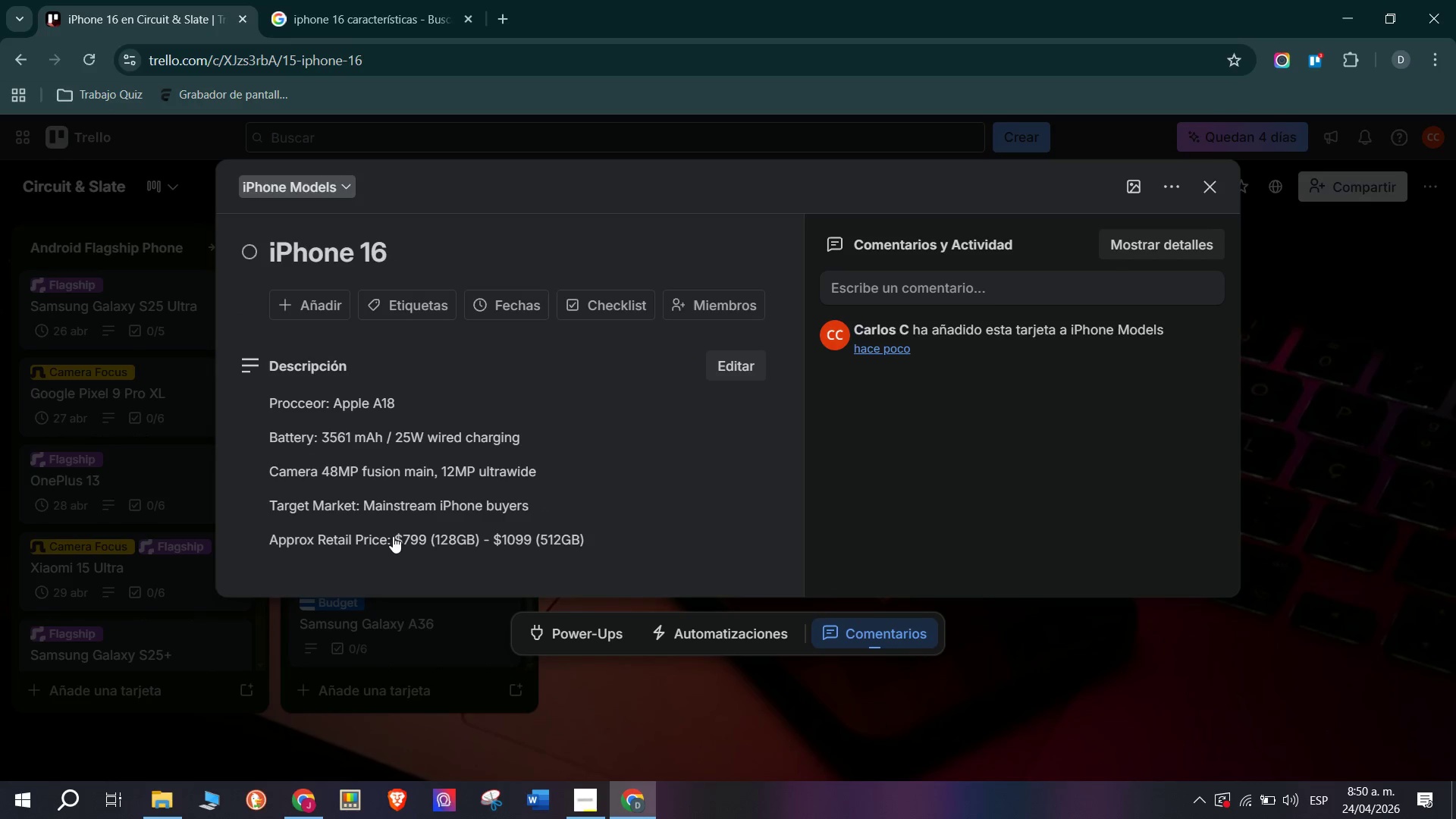 
scroll: coordinate [393, 535], scroll_direction: down, amount: 7.0
 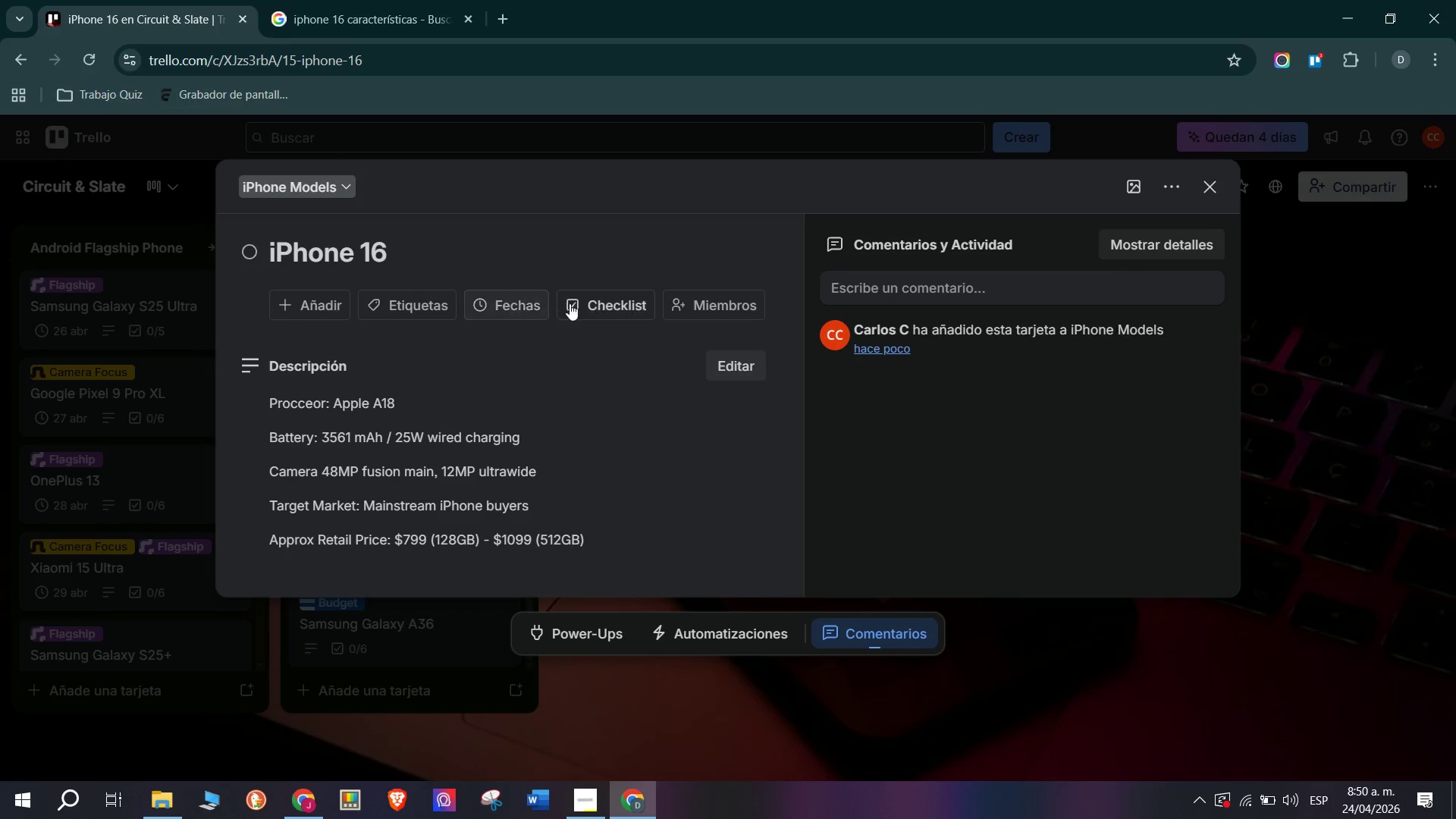 
left_click([580, 306])
 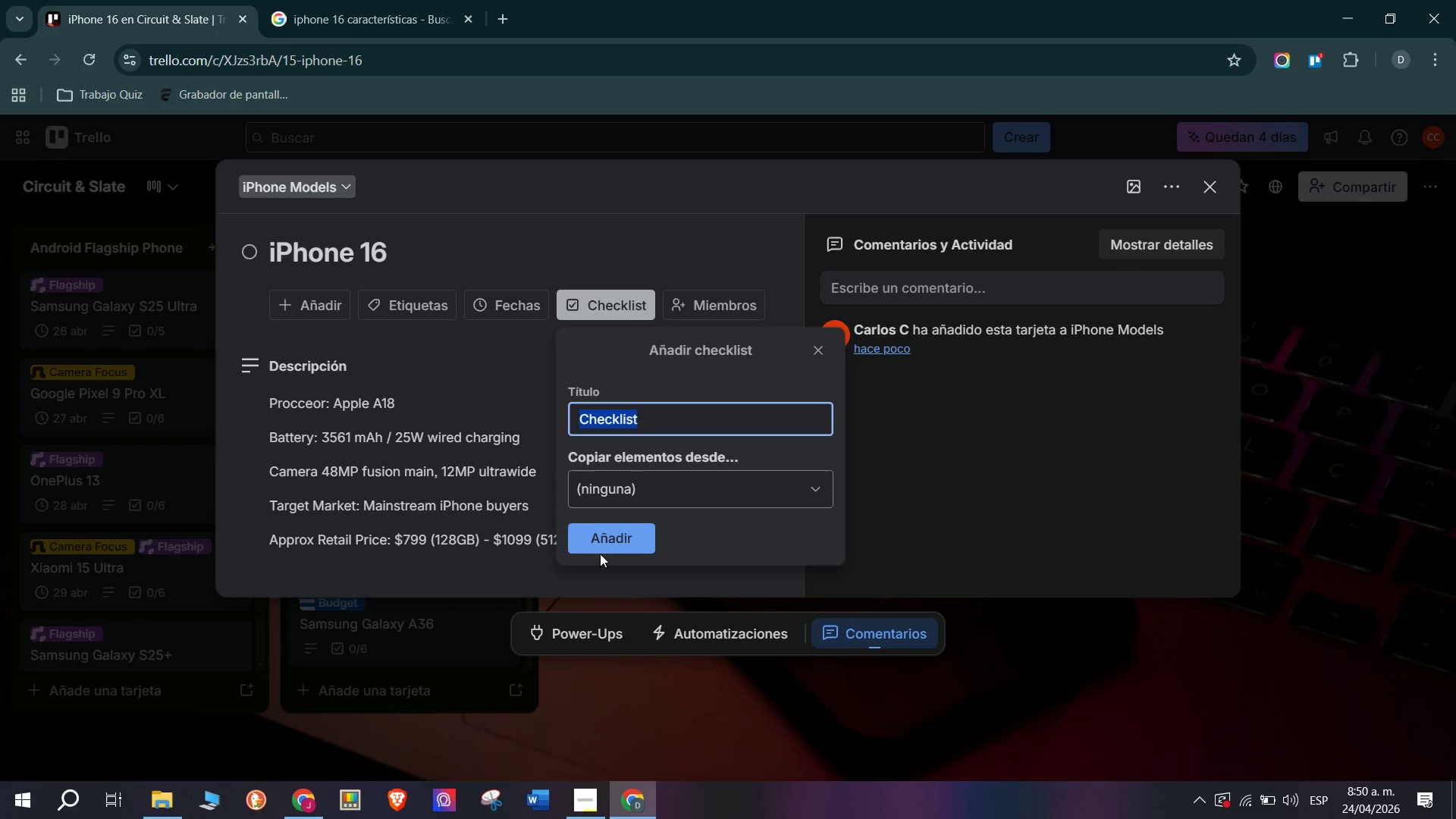 
left_click([606, 536])
 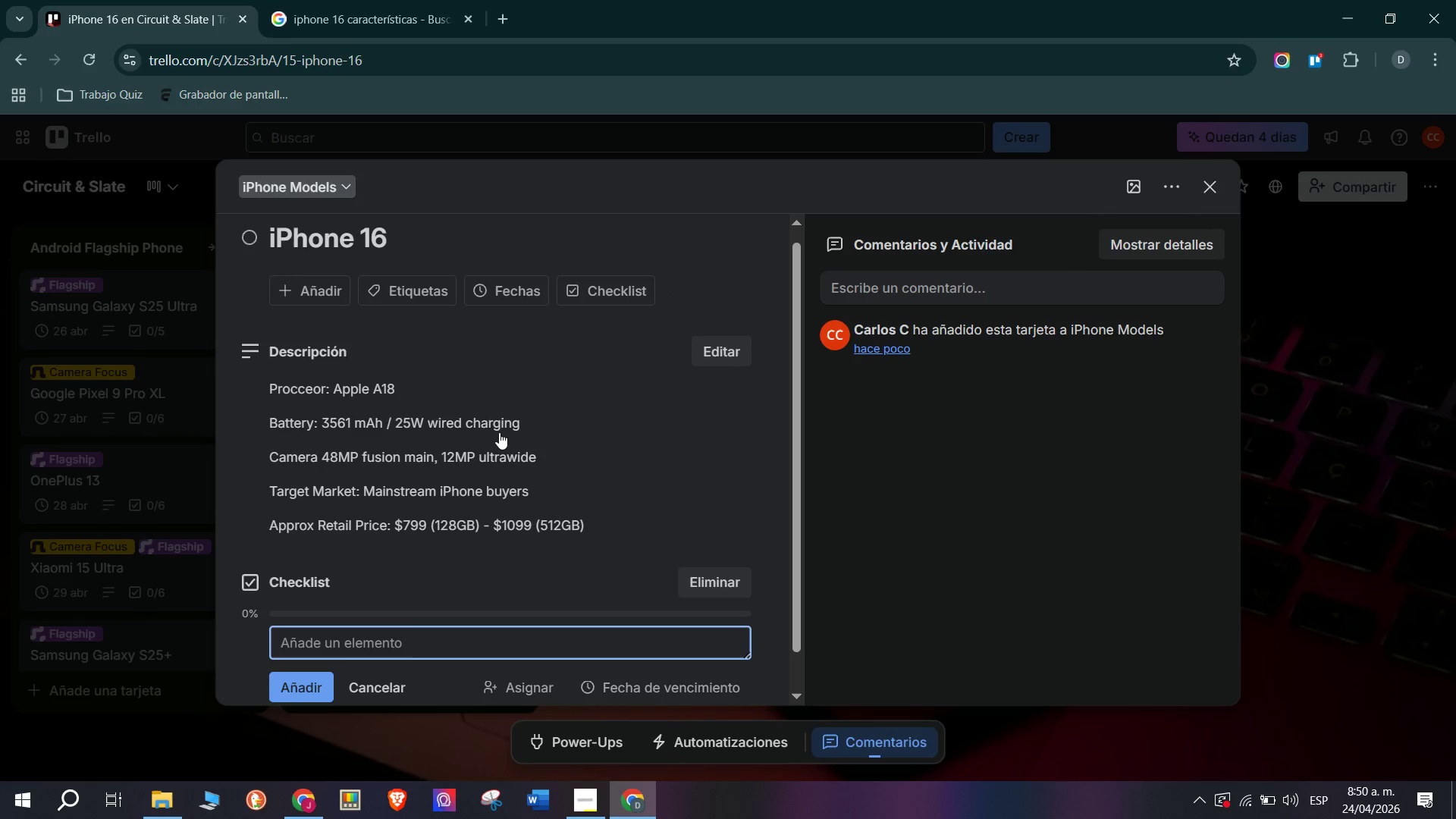 
type(Review Apple Intellif)
key(Backspace)
type(gence availability - same as pro at base price)
 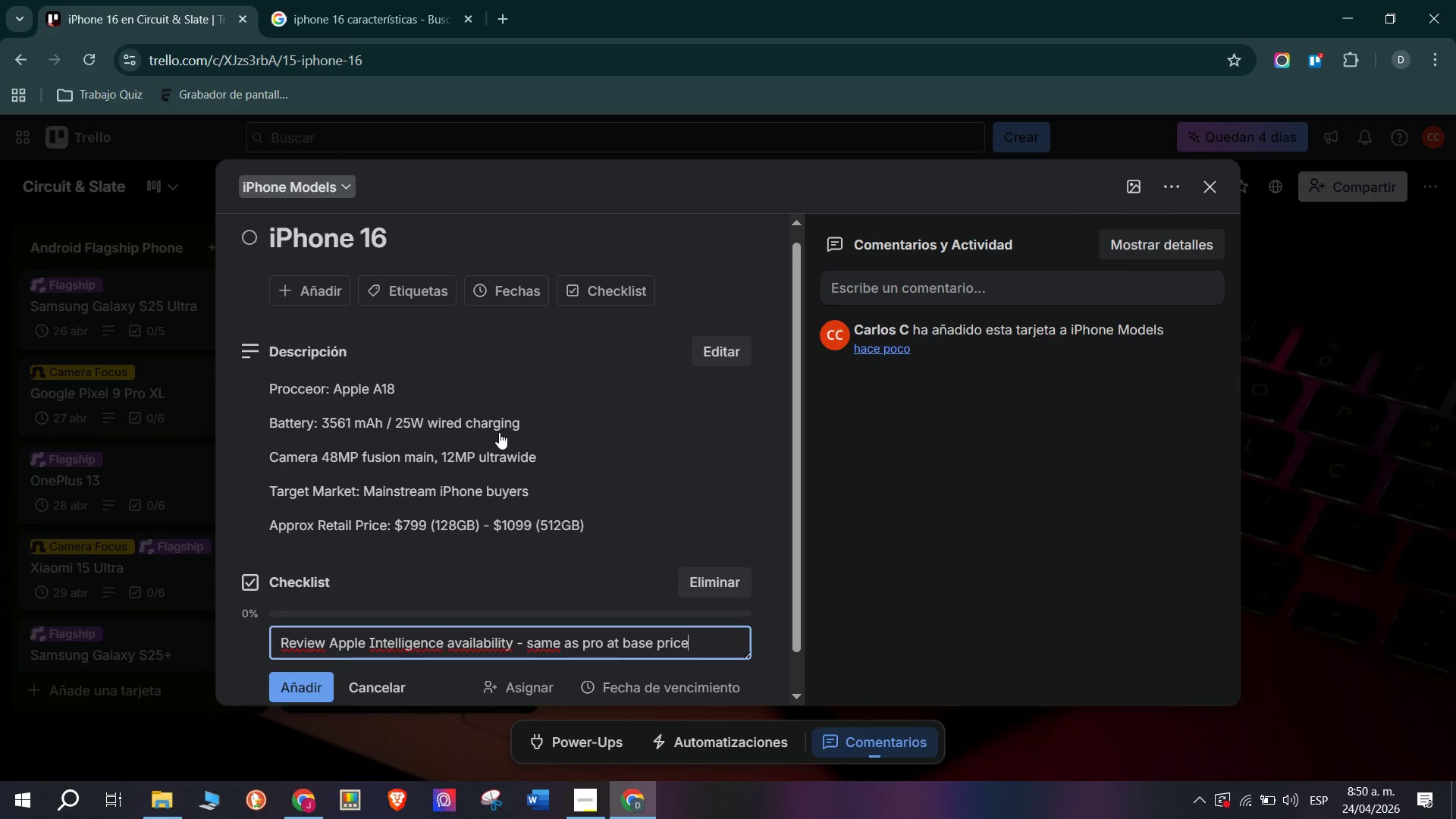 
key(Enter)
 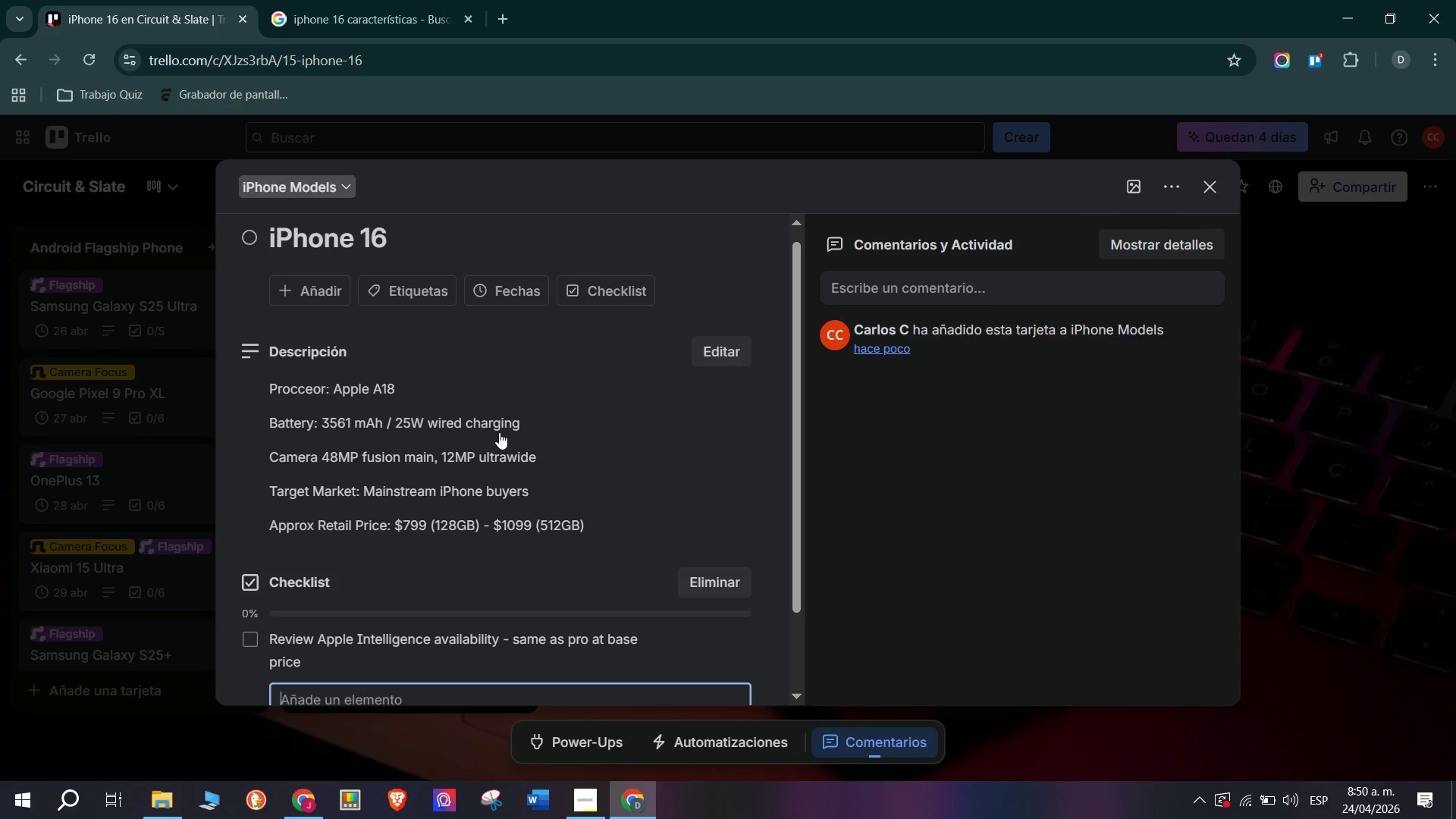 
type(Assess camera control button inclusion - ket)
key(Backspace)
type(y differentiation from iPhone 15)
 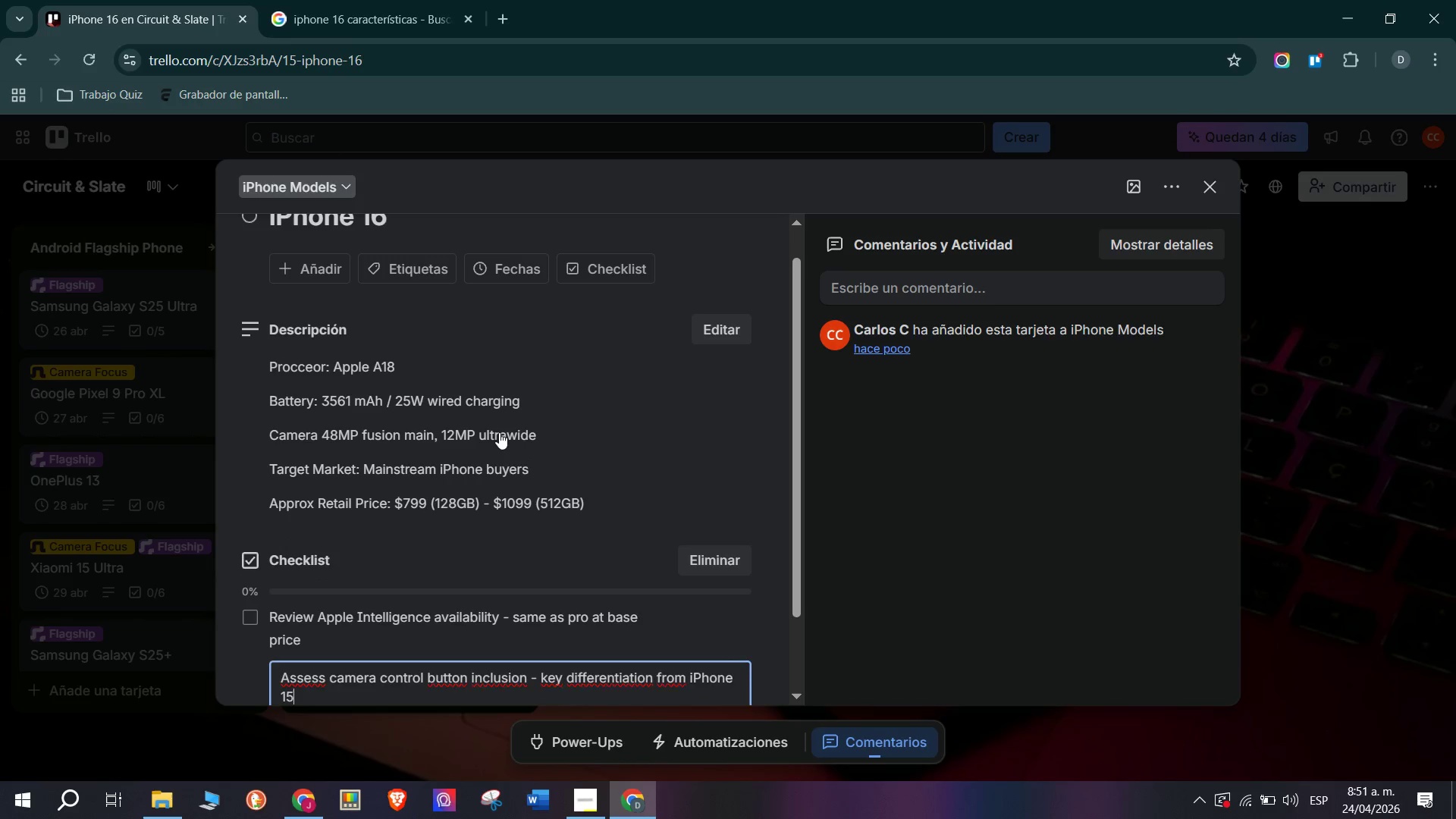 
key(Enter)
 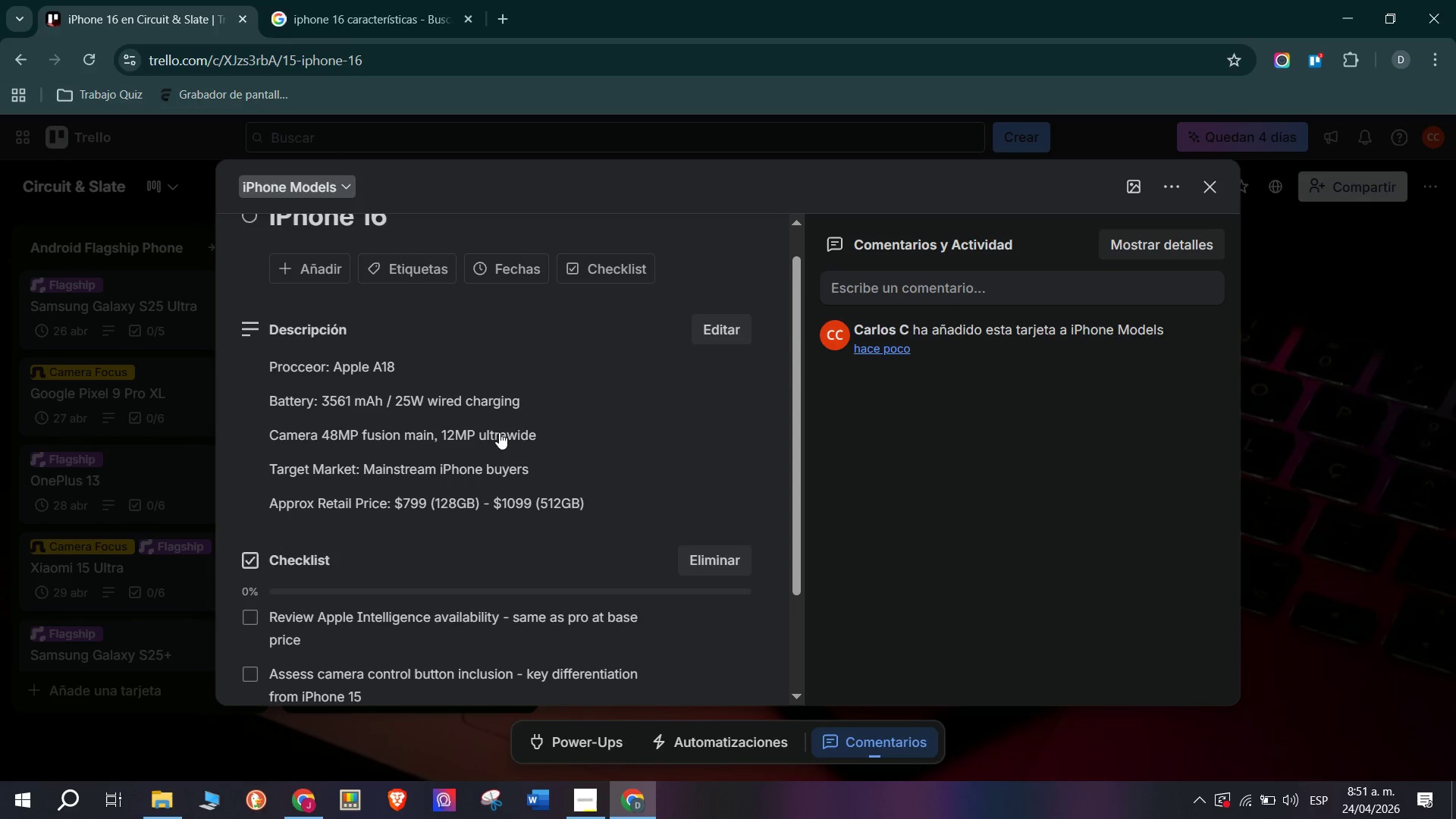 
type(EE)
key(Backspace)
type(valuate)
 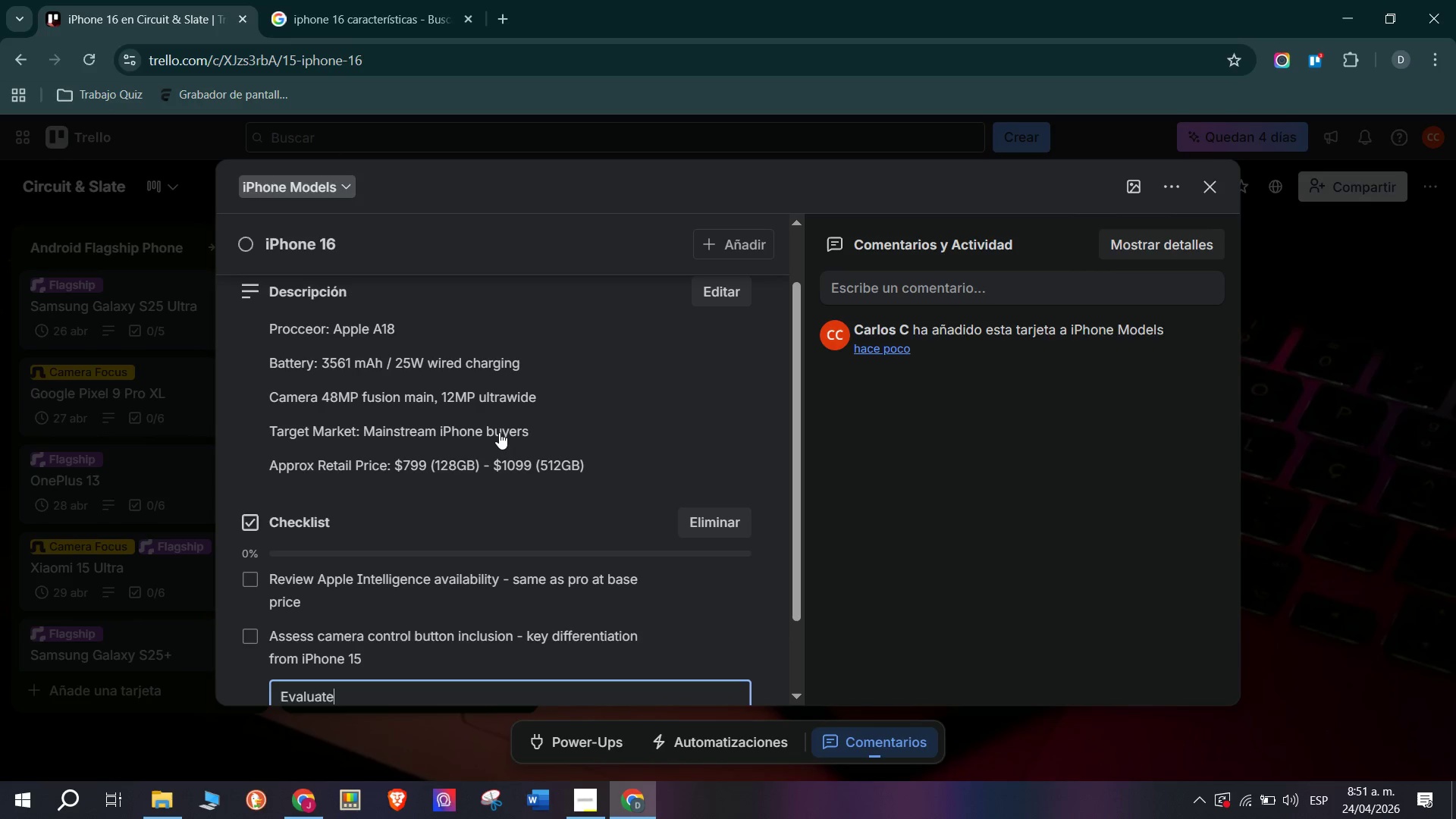 
type( volumen)
key(Backspace)
type( opportunity - likely the highest-unit-volume Apple SKU)
 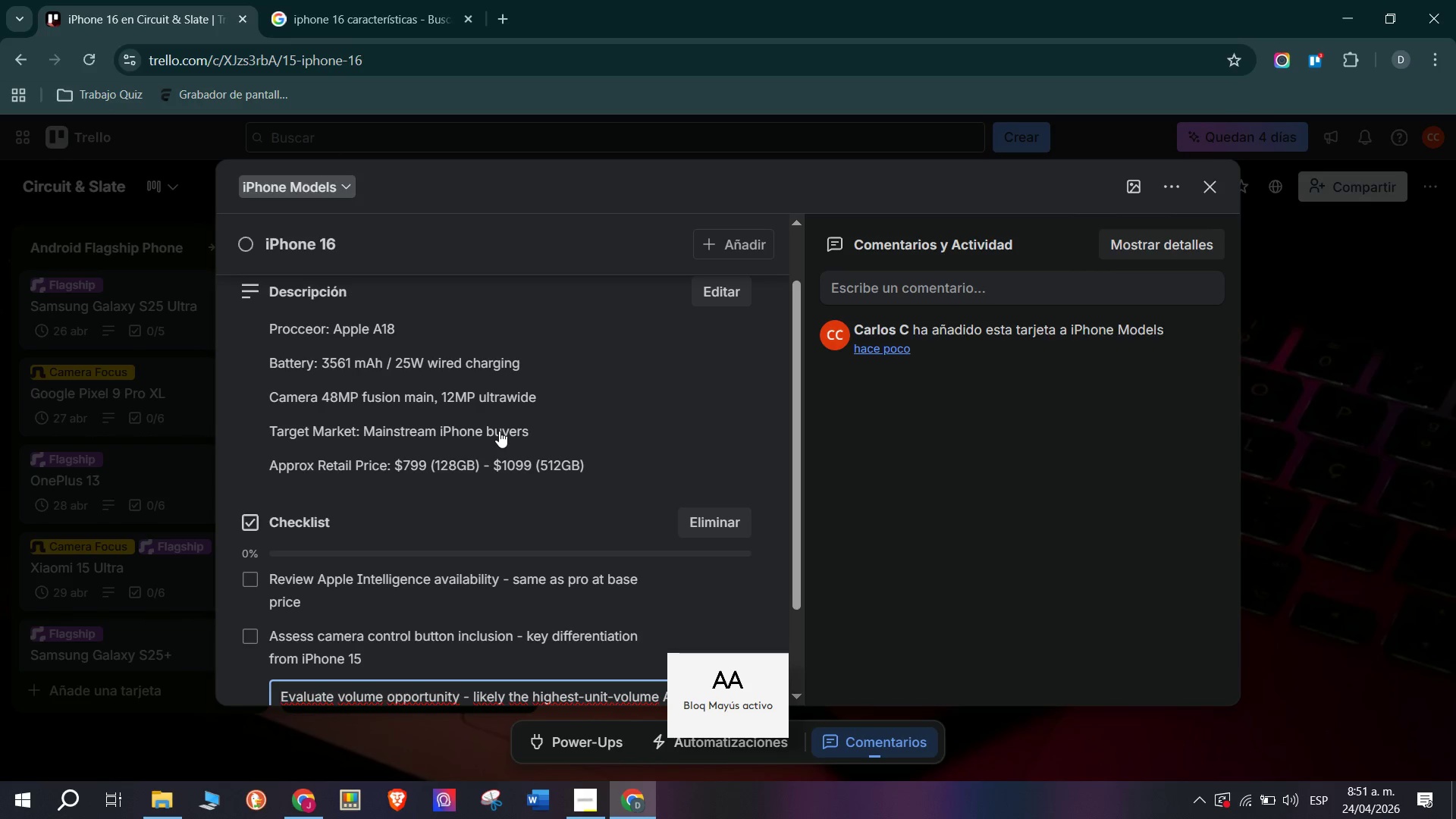 
key(Enter)
 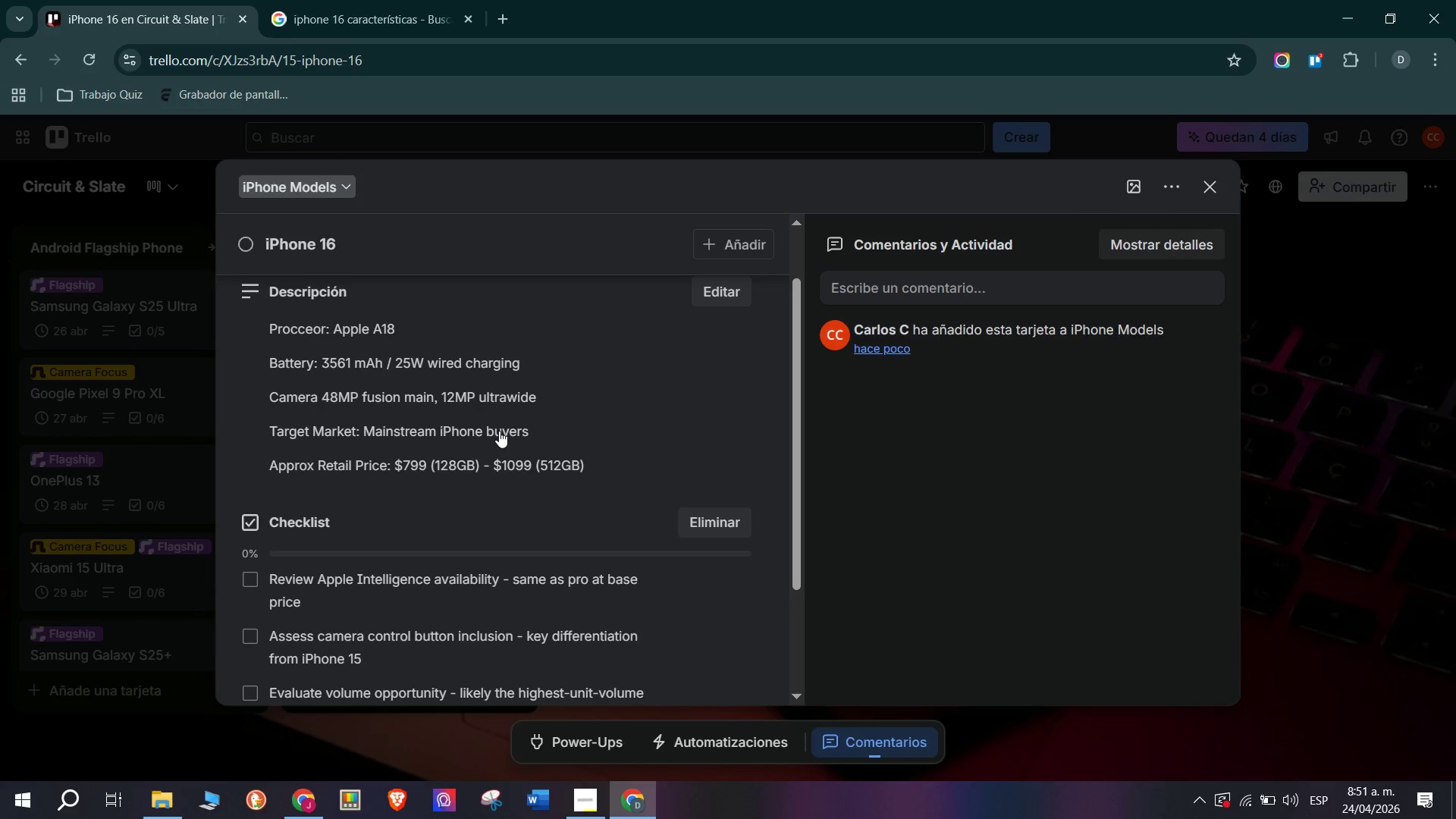 
type(C)
key(Backspace)
type(Document pros> Apple inteligence, camerq)
key(Backspace)
type(a Control )
key(Backspace)
type(, A18 chip )
key(Backspace)
type(, best.)
key(Backspace)
type(-value iPhone)
 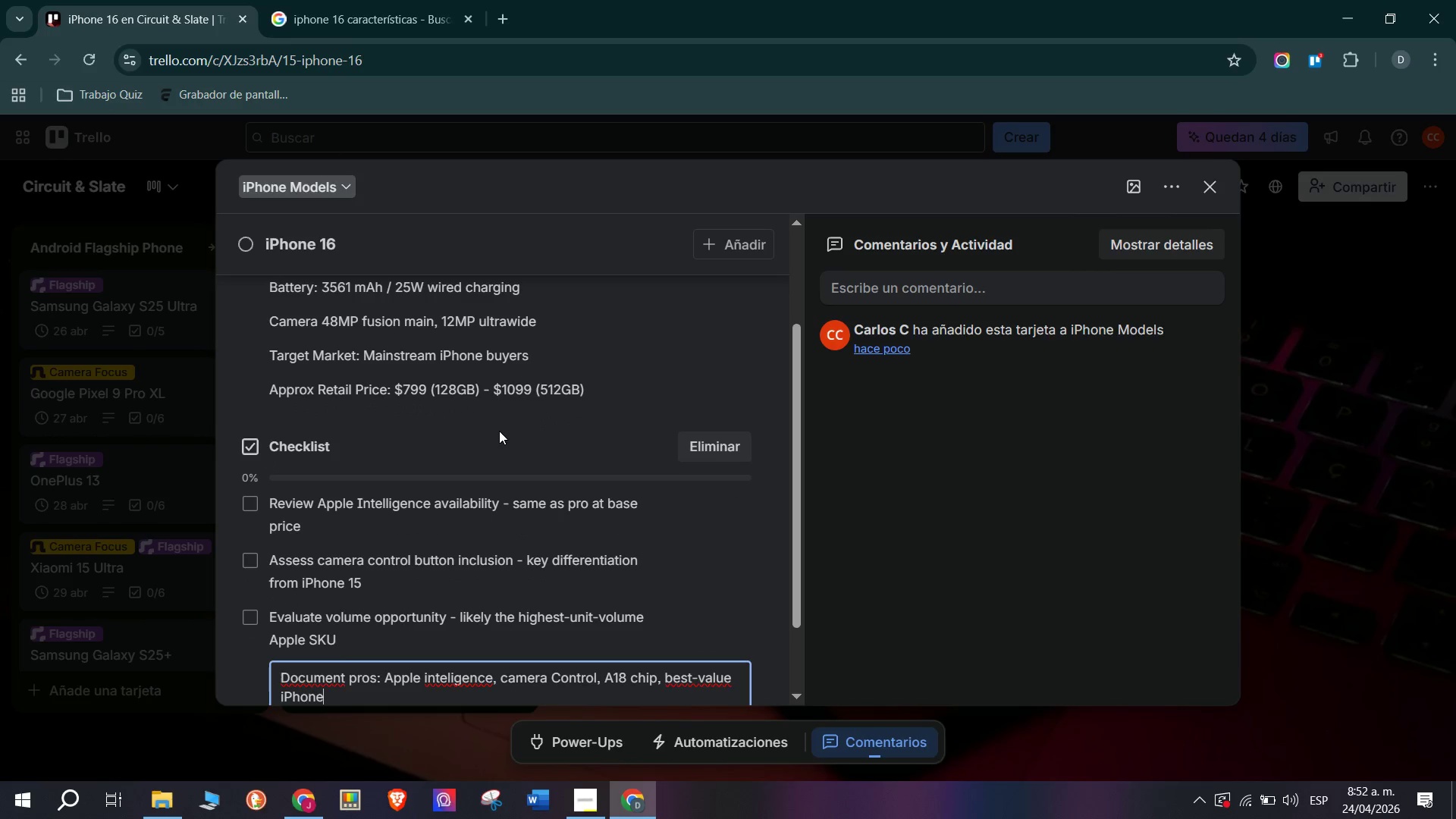 
key(Enter)
 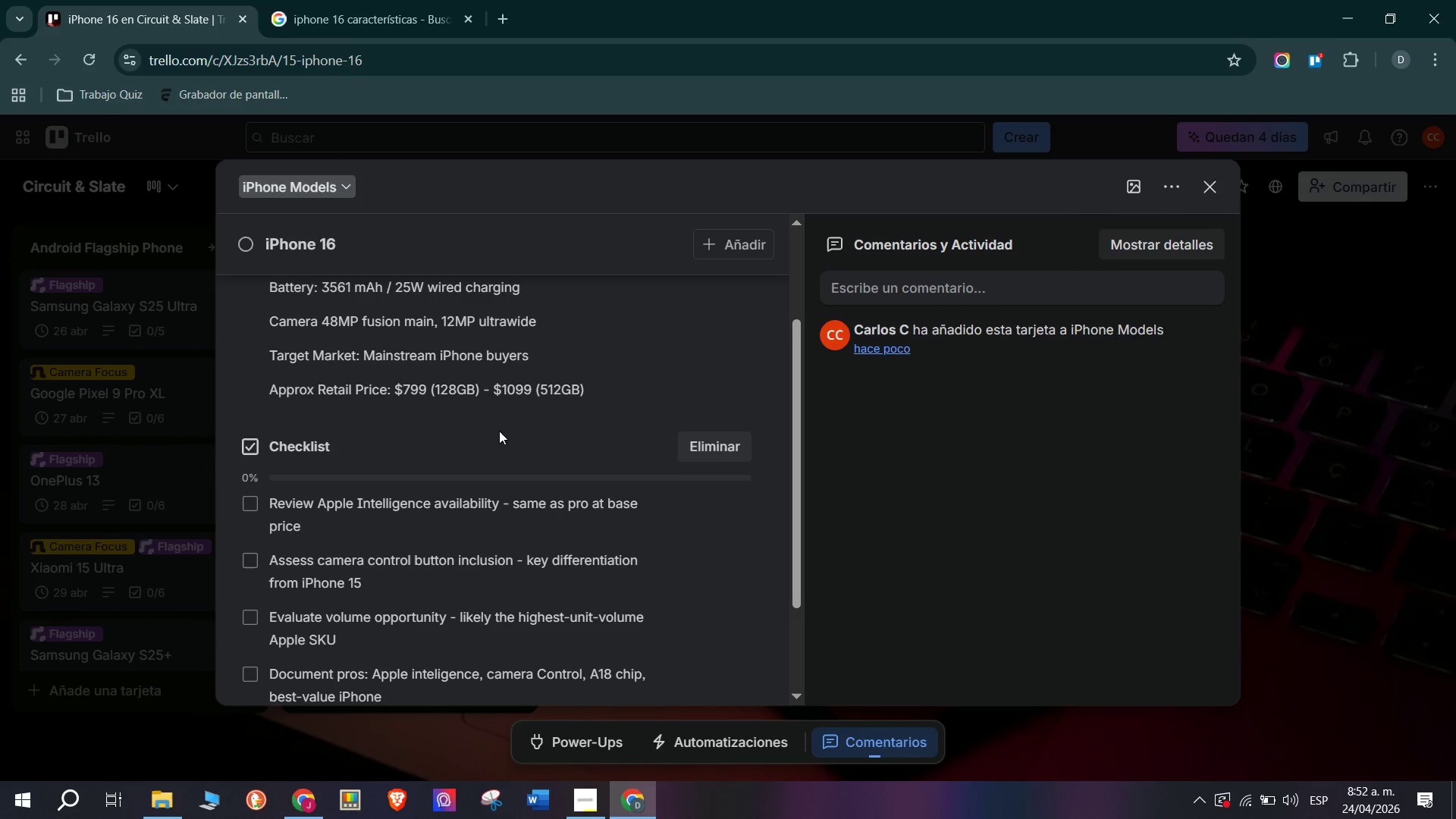 
type(C)
key(Backspace)
type(Document Cons> no telephoto, 60hz display )
 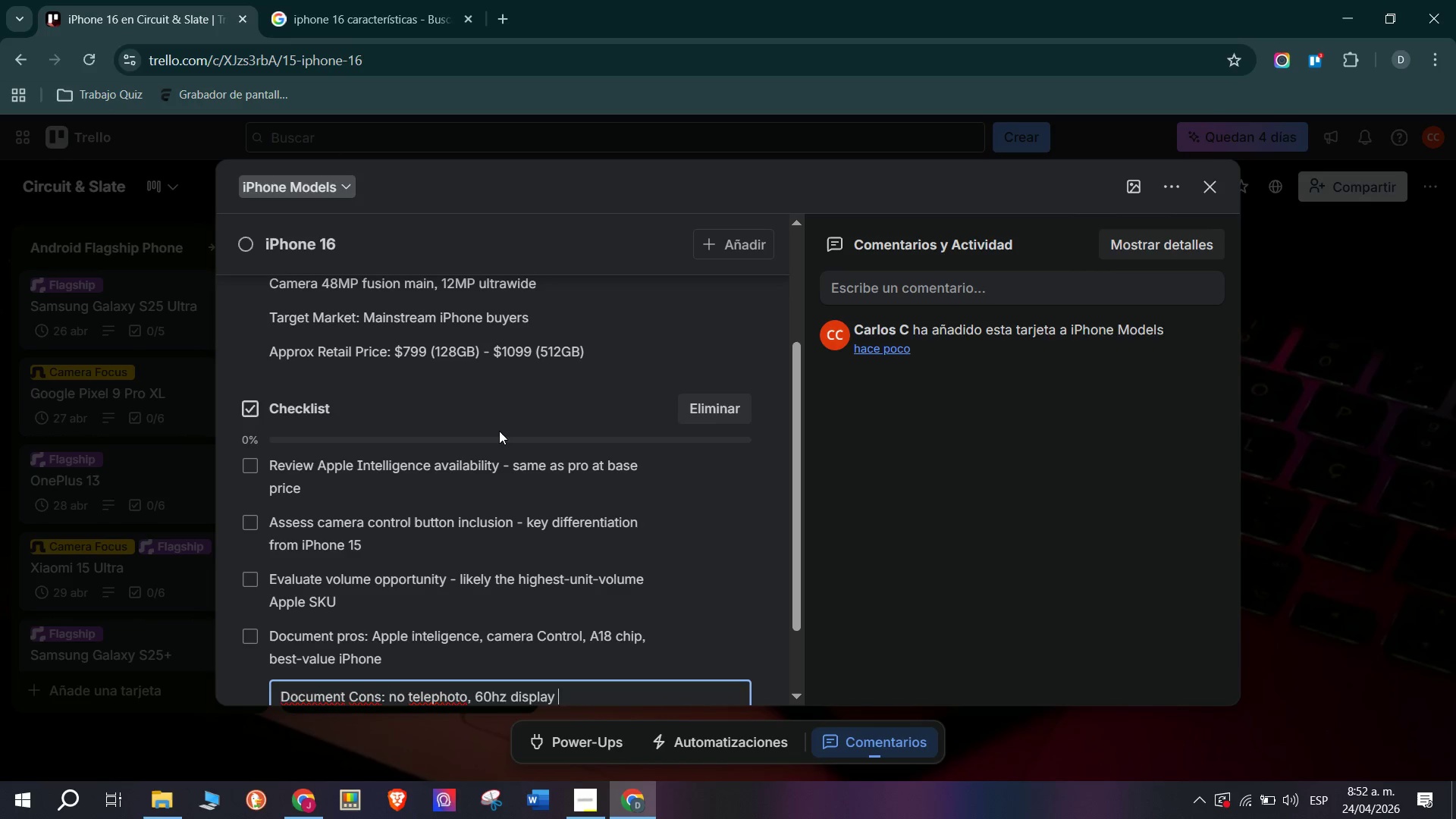 
key(Enter)
 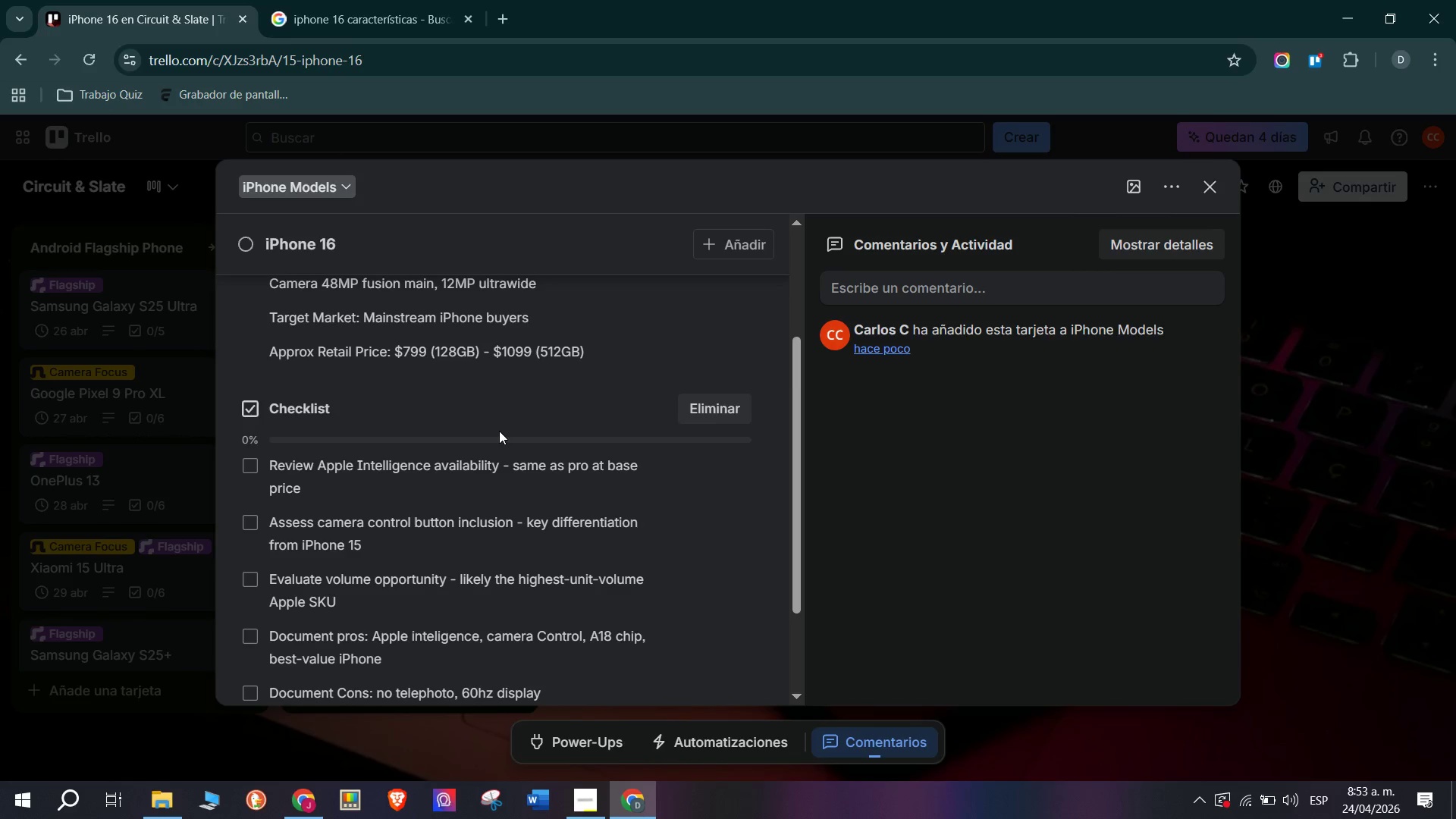 
type(Set reorder the)
key(Backspace)
key(Backspace)
type(hreshold - Predict sellout risak)
key(Backspace)
key(Backspace)
type(k dut)
key(Backspace)
type(ring holiday Q4)
 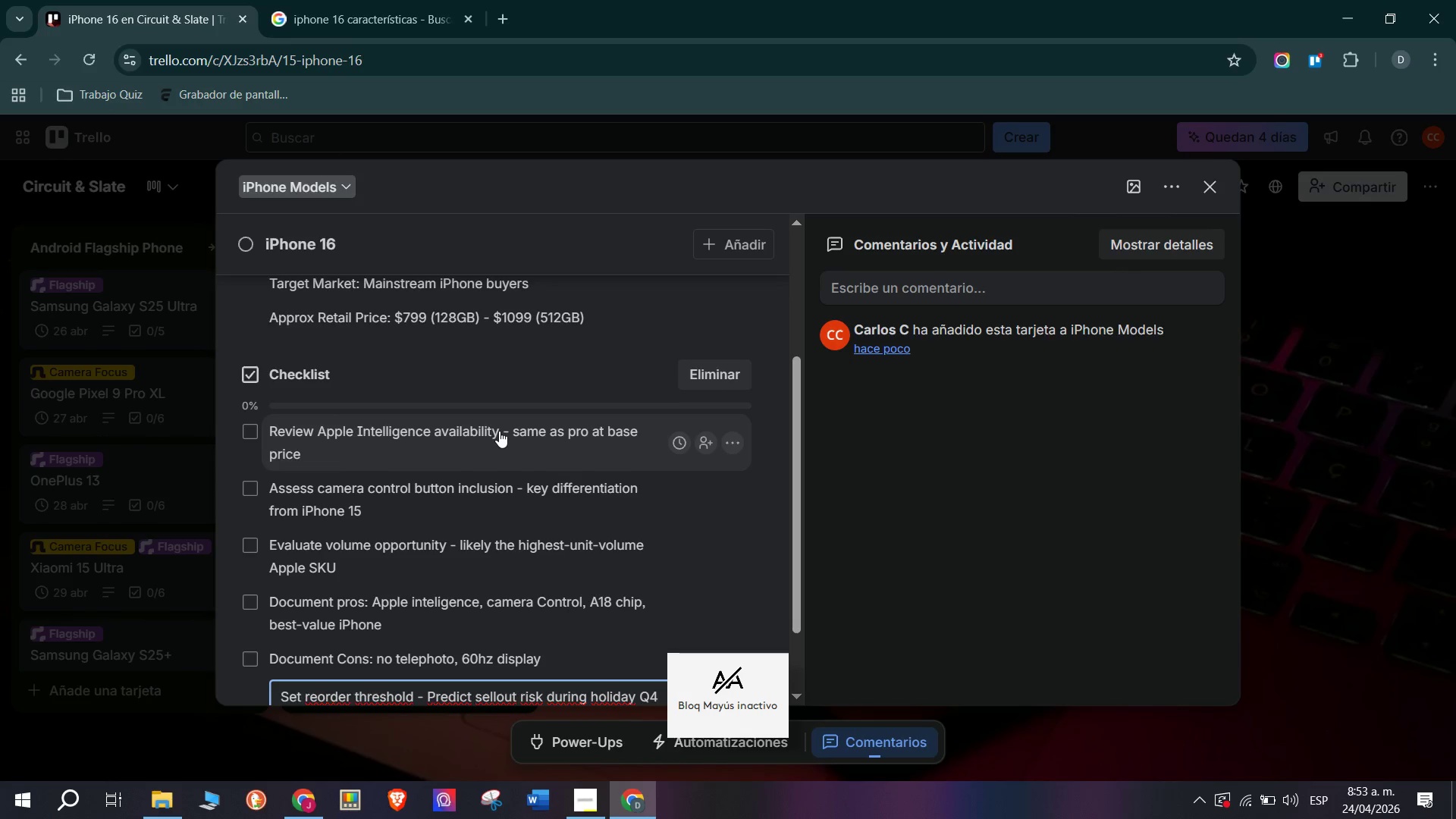 
key(Enter)
 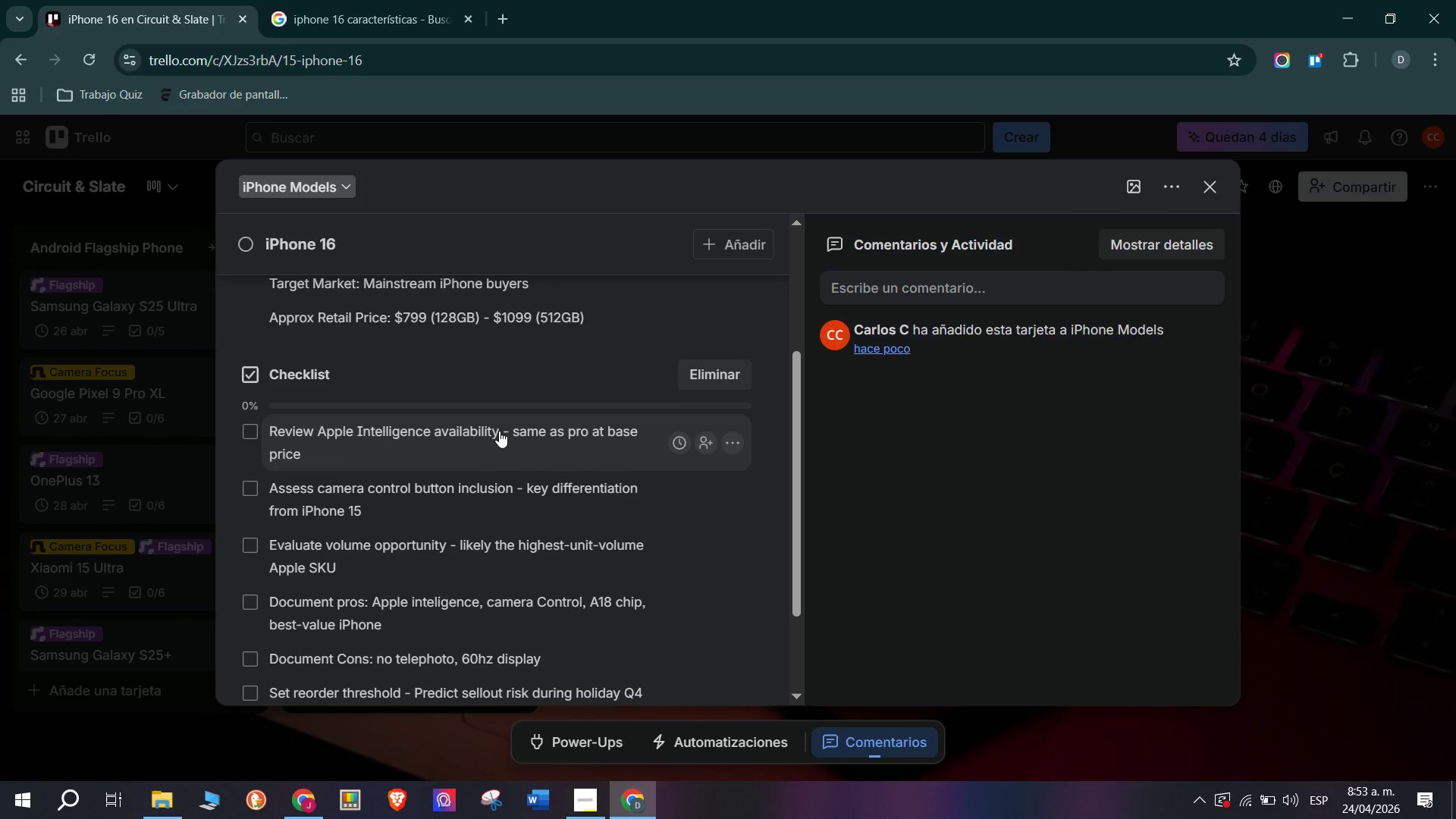 
scroll: coordinate [466, 480], scroll_direction: down, amount: 2.0
 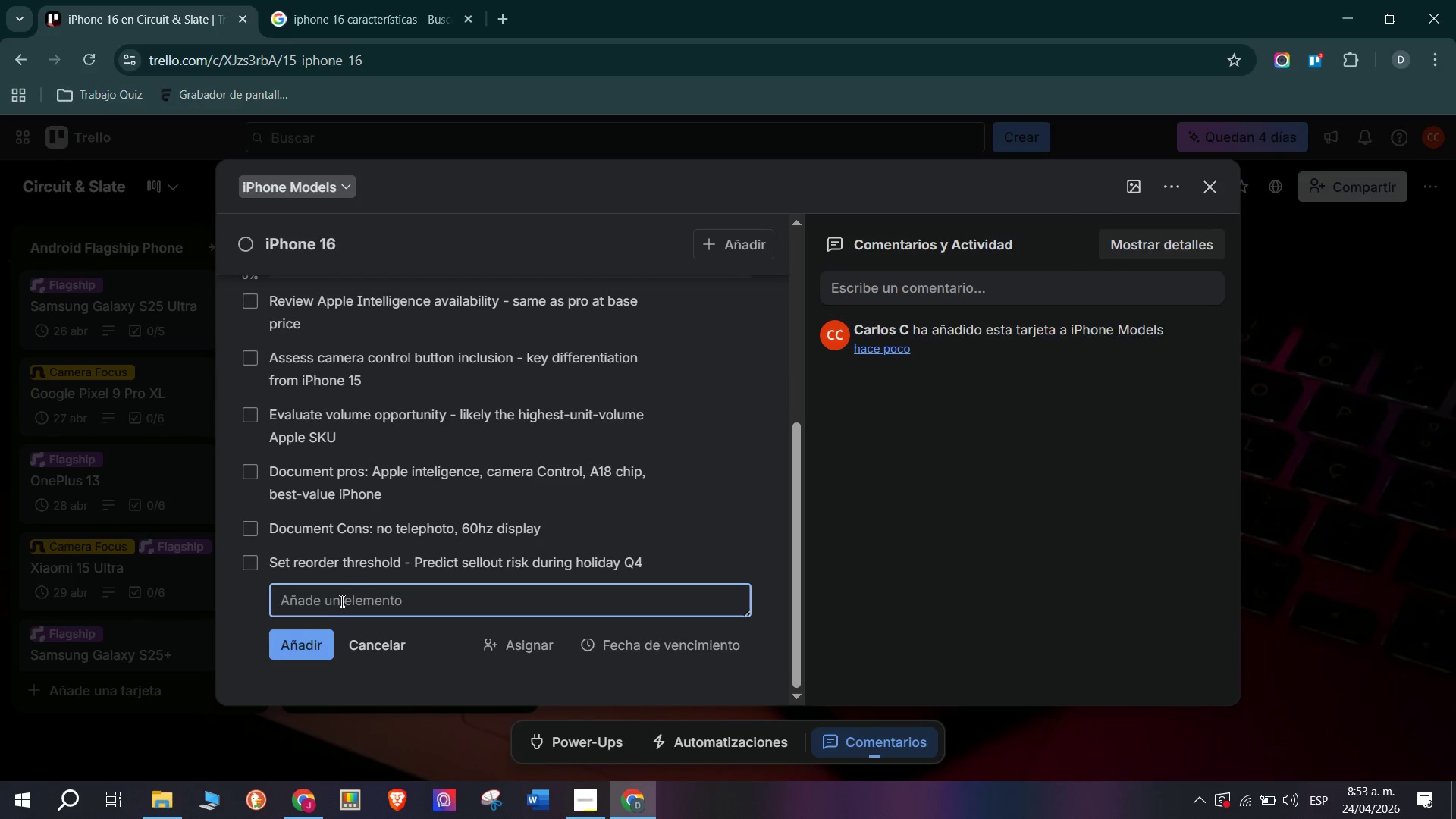 
scroll: coordinate [346, 580], scroll_direction: up, amount: 3.0
 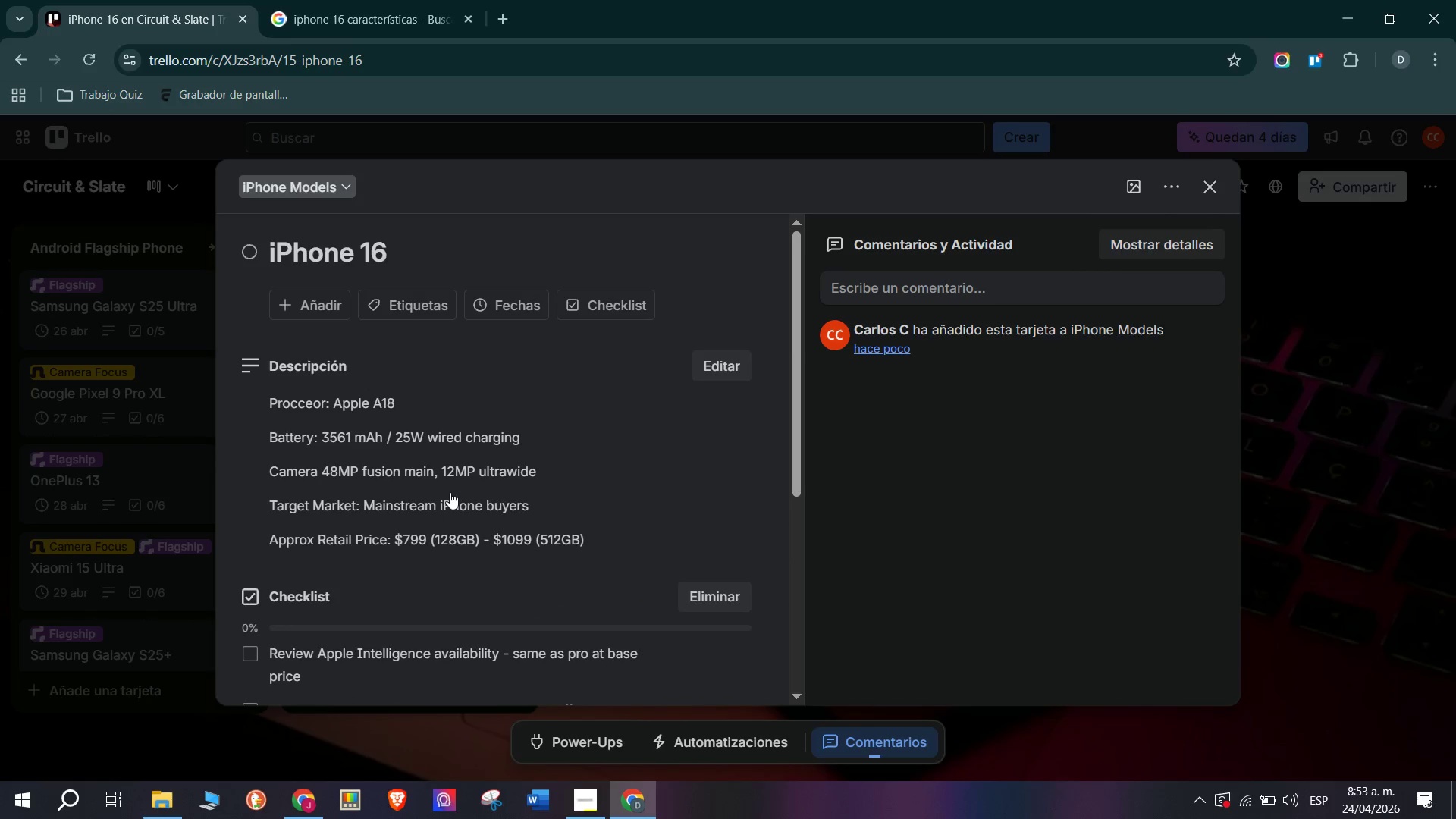 
left_click([381, 306])
 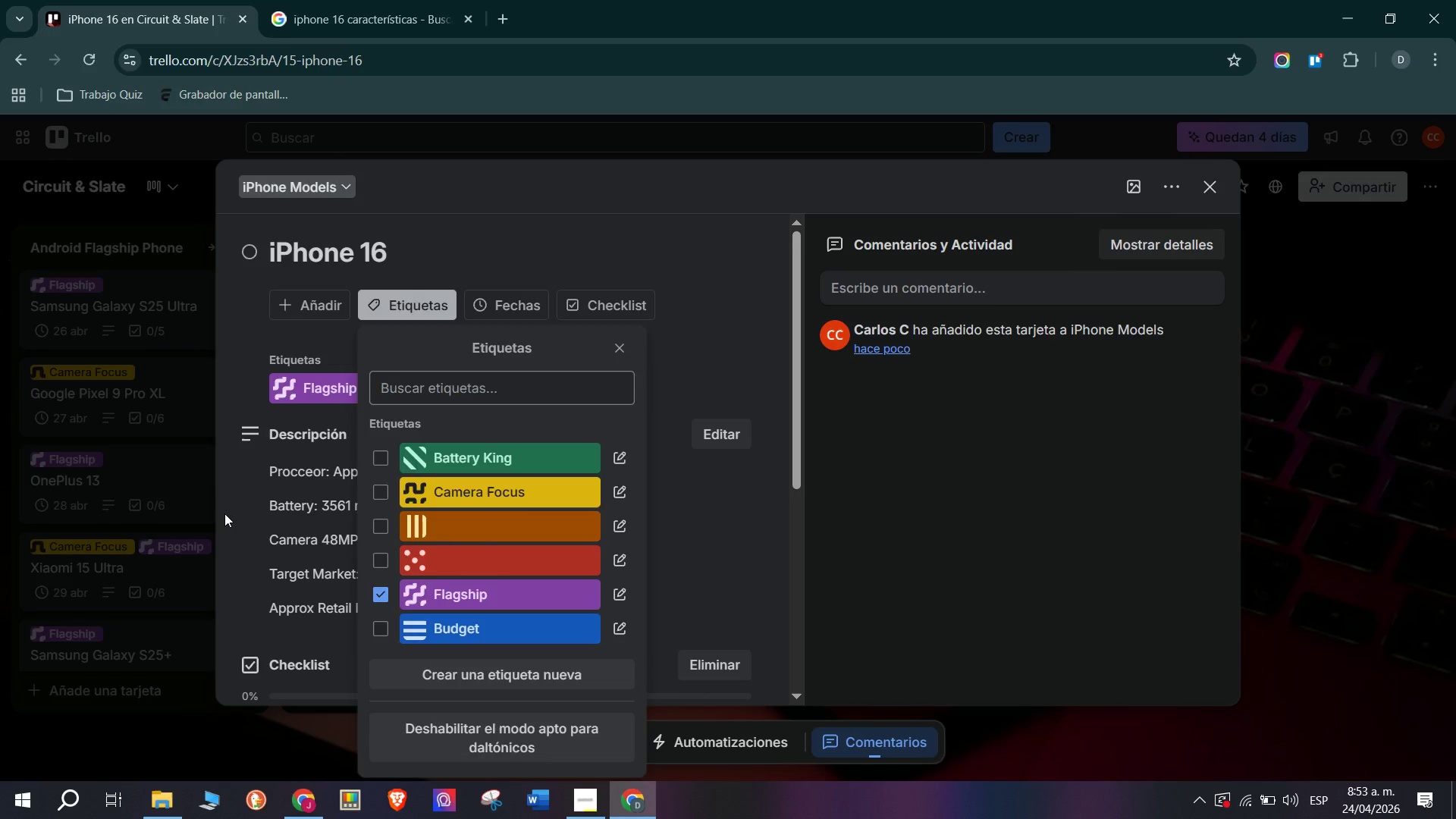 
double_click([209, 531])
 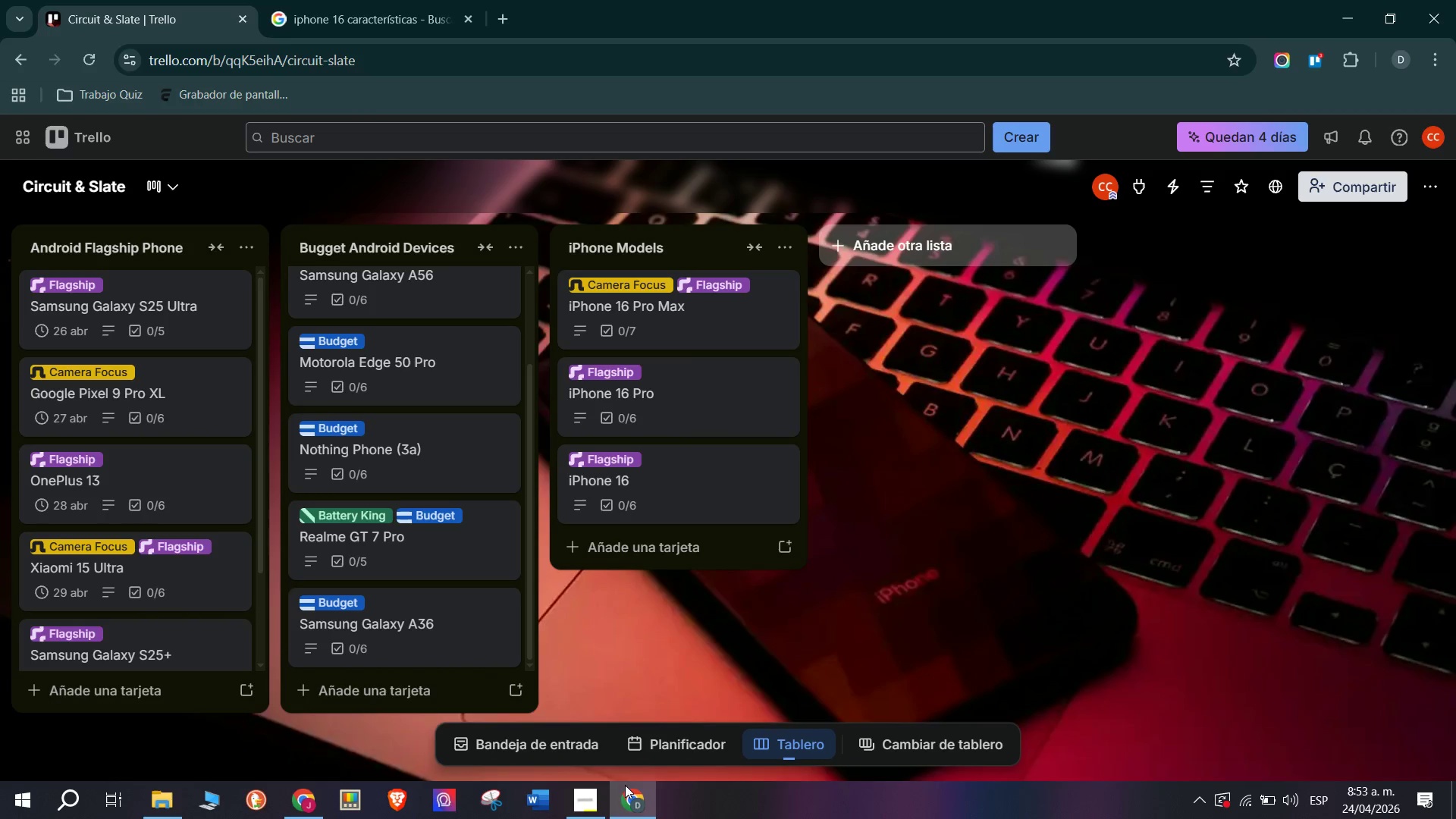 
left_click([582, 797])